 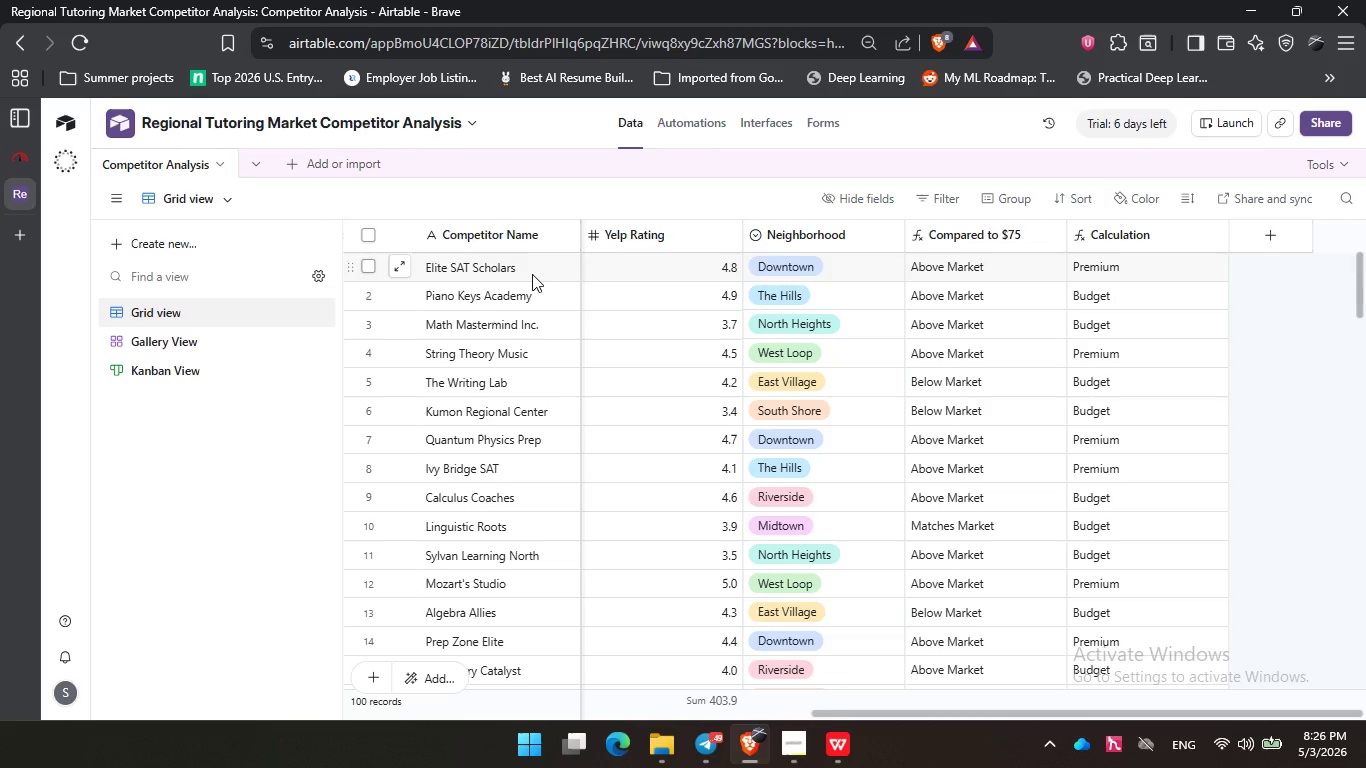 
double_click([133, 336])
 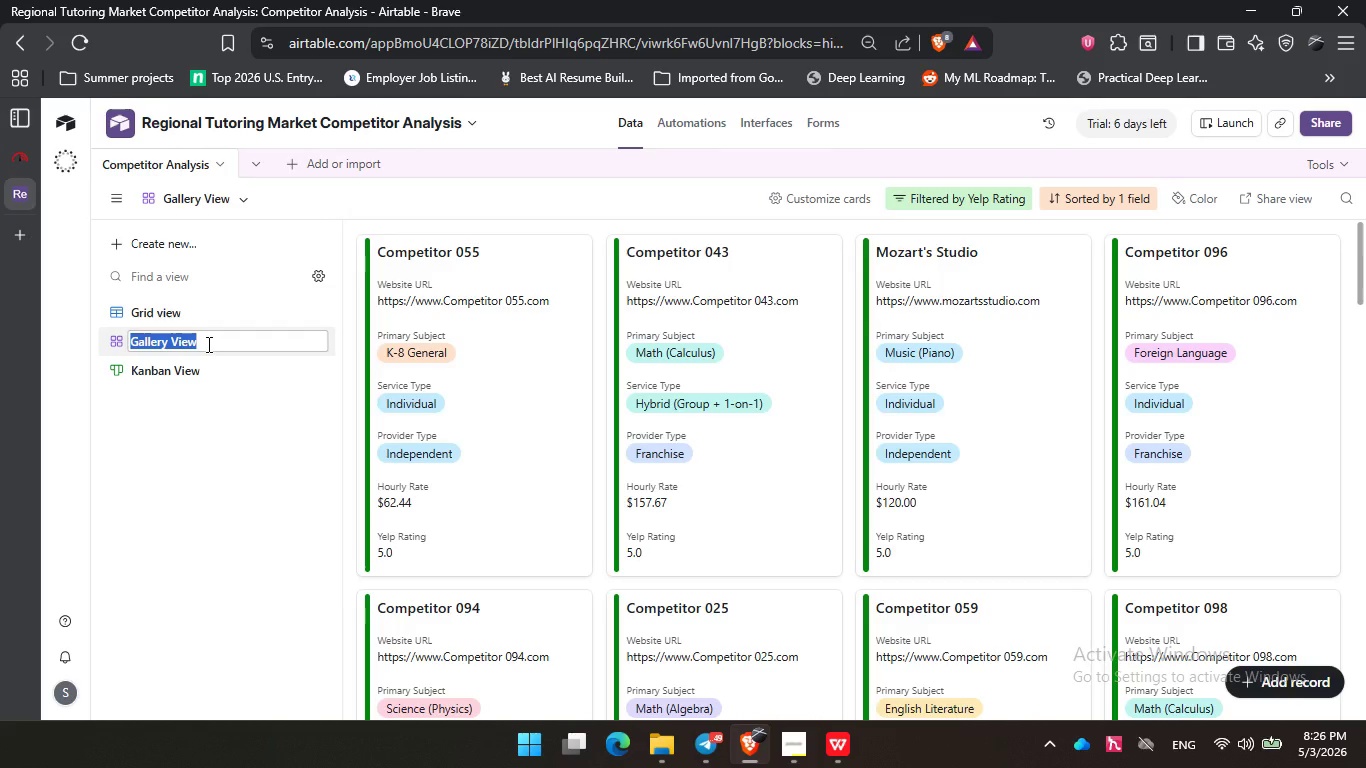 
key(Control+V)
 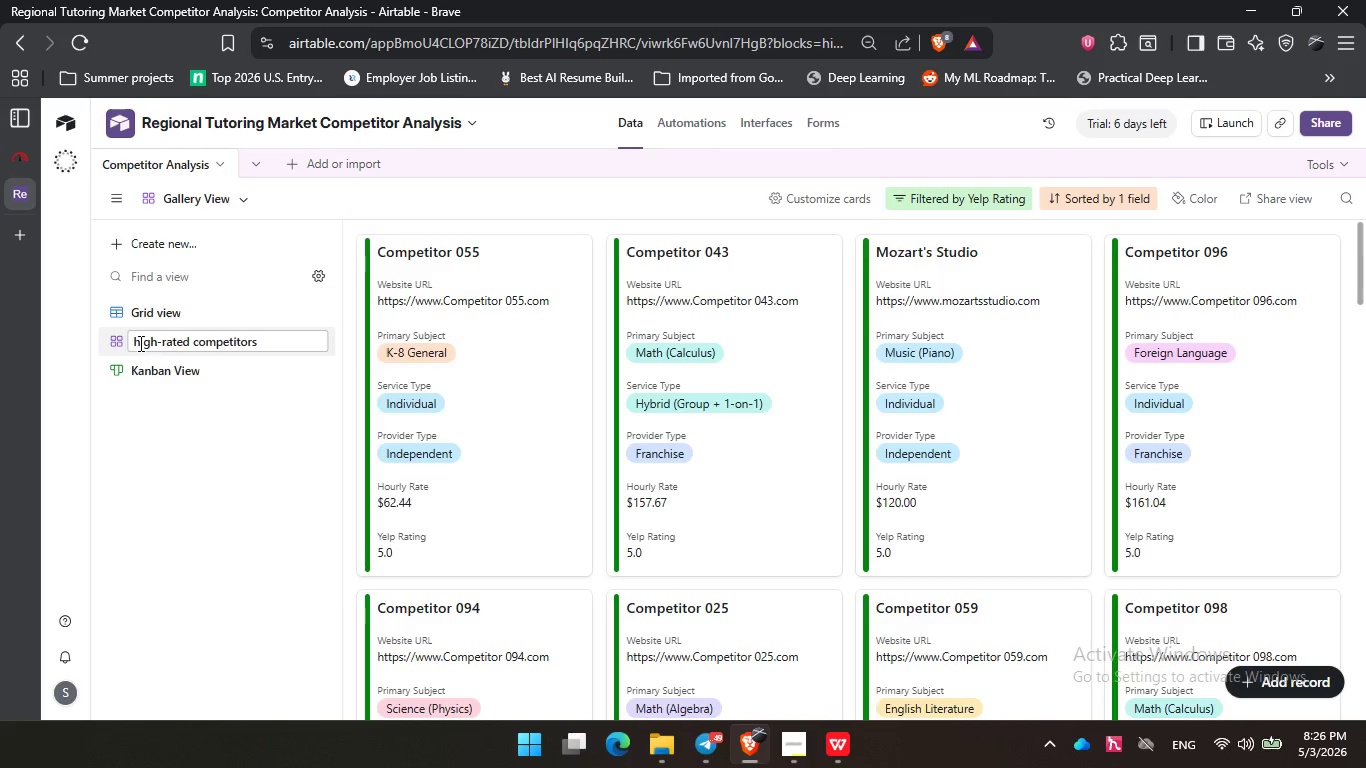 
key(Backspace)
 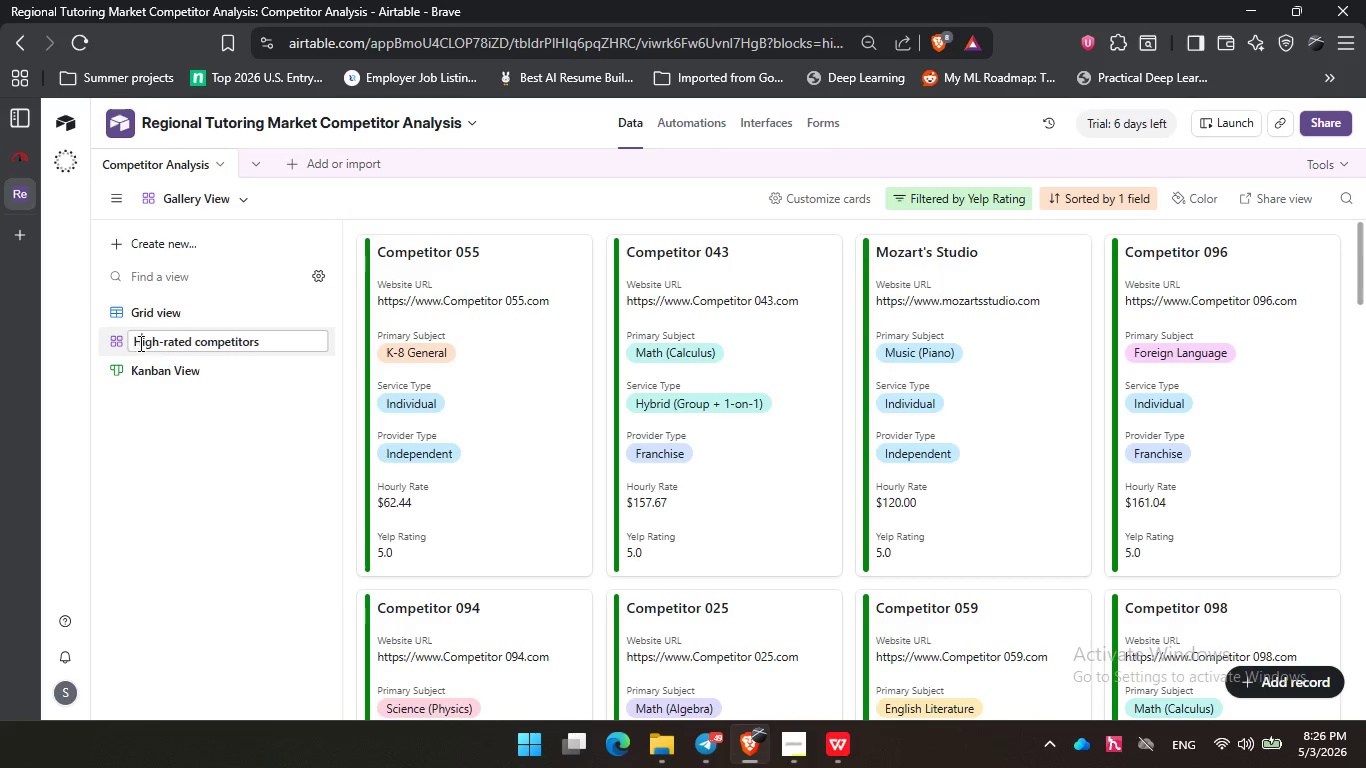 
key(Shift+ShiftLeft)
 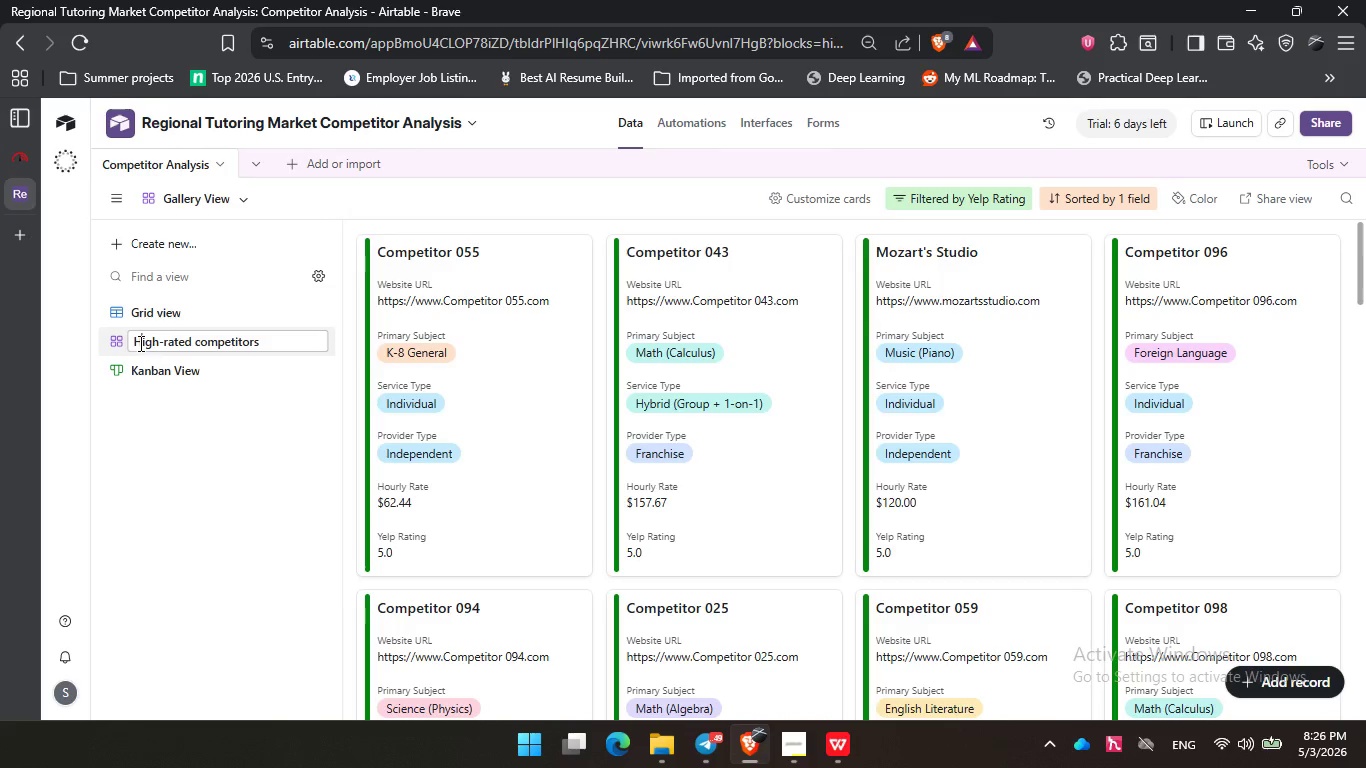 
key(Shift+H)
 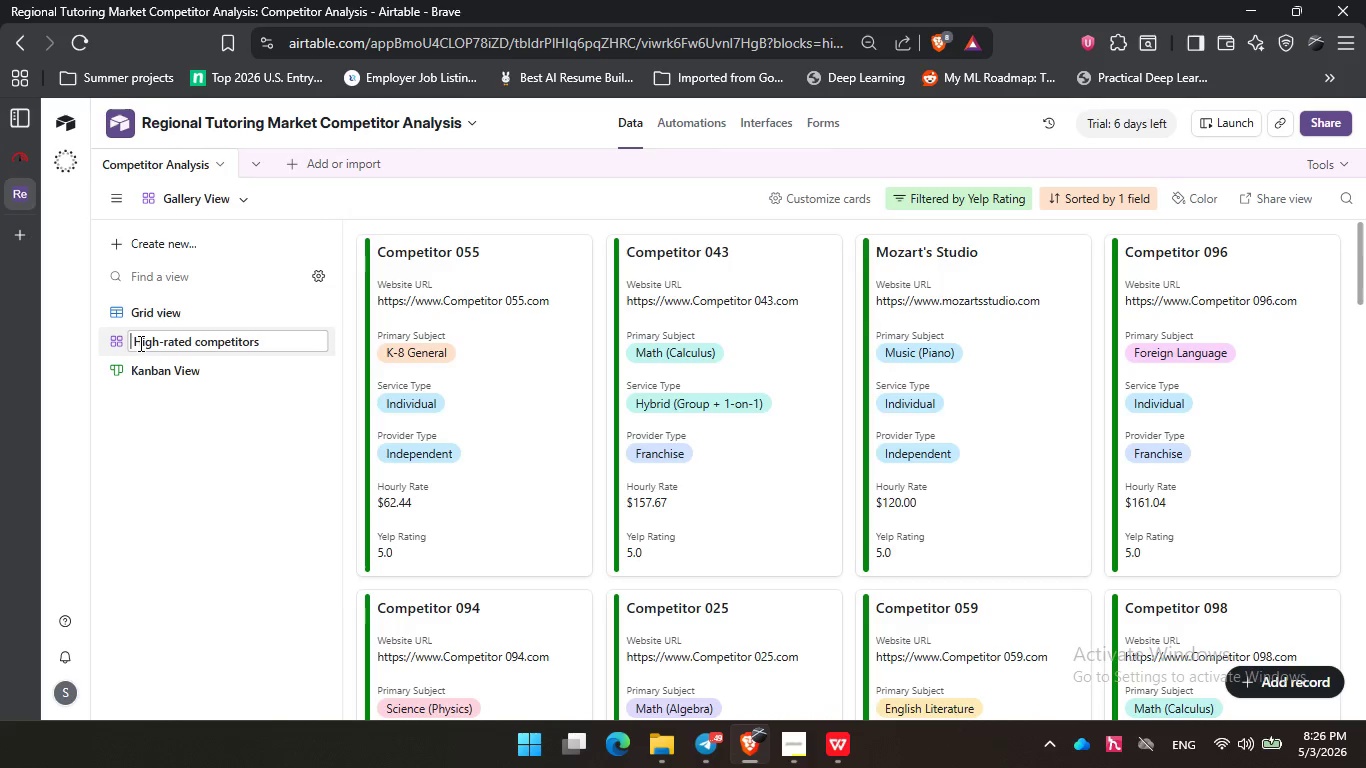 
key(ArrowDown)
 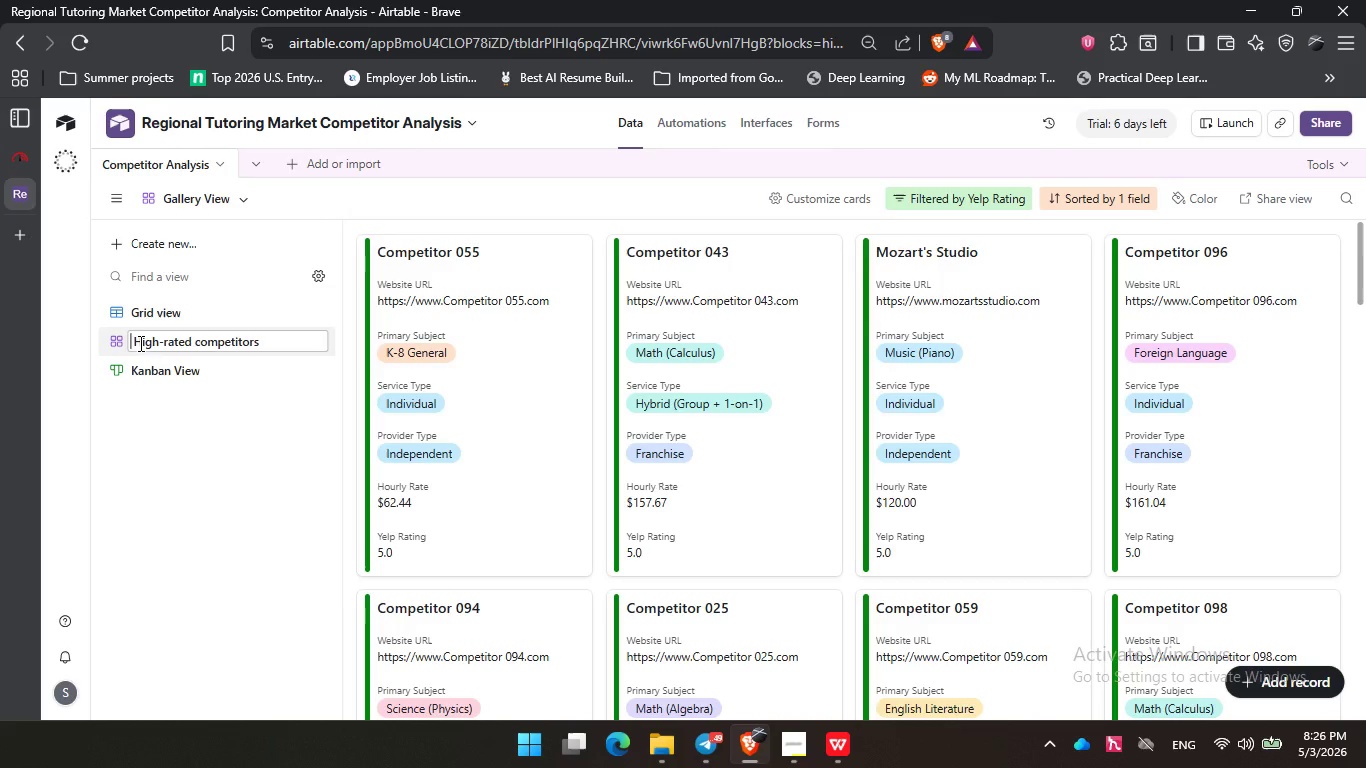 
key(ArrowUp)
 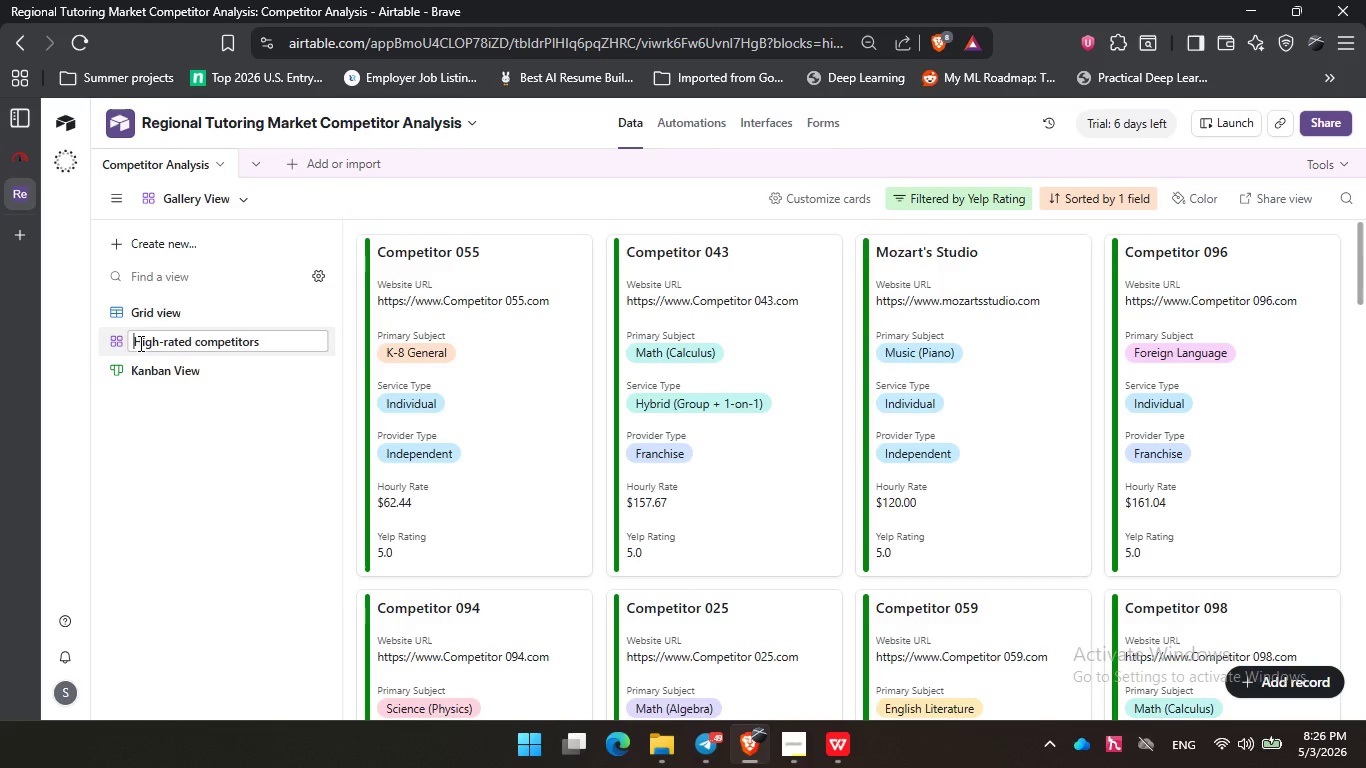 
key(ArrowRight)
 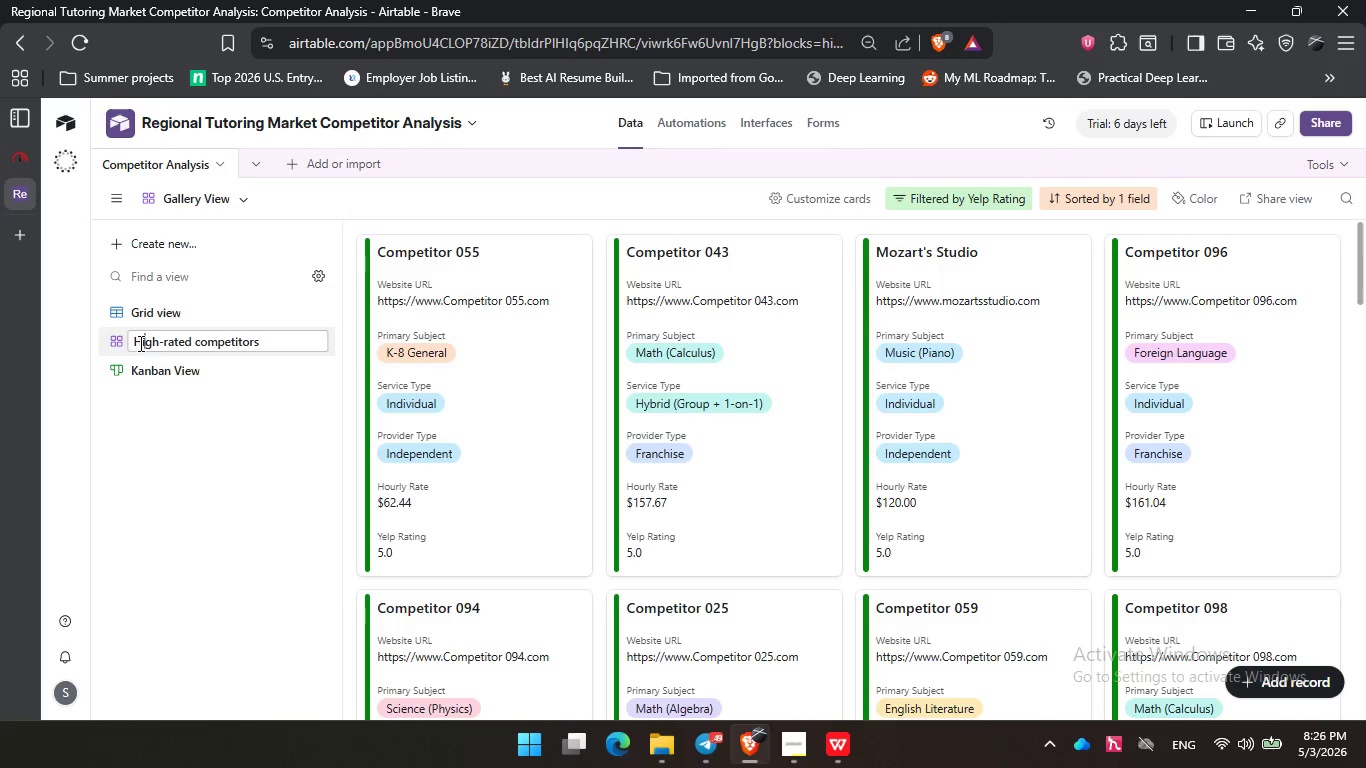 
key(ArrowRight)
 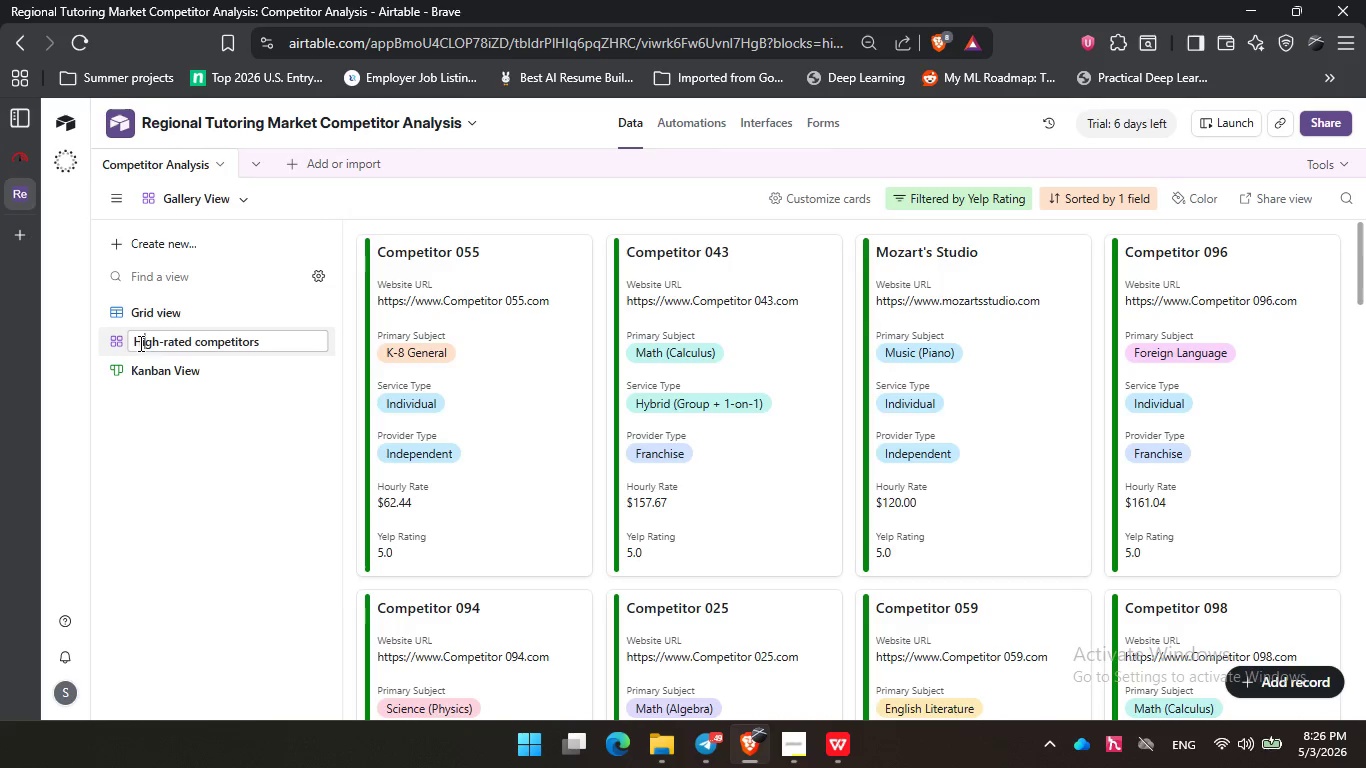 
key(ArrowRight)
 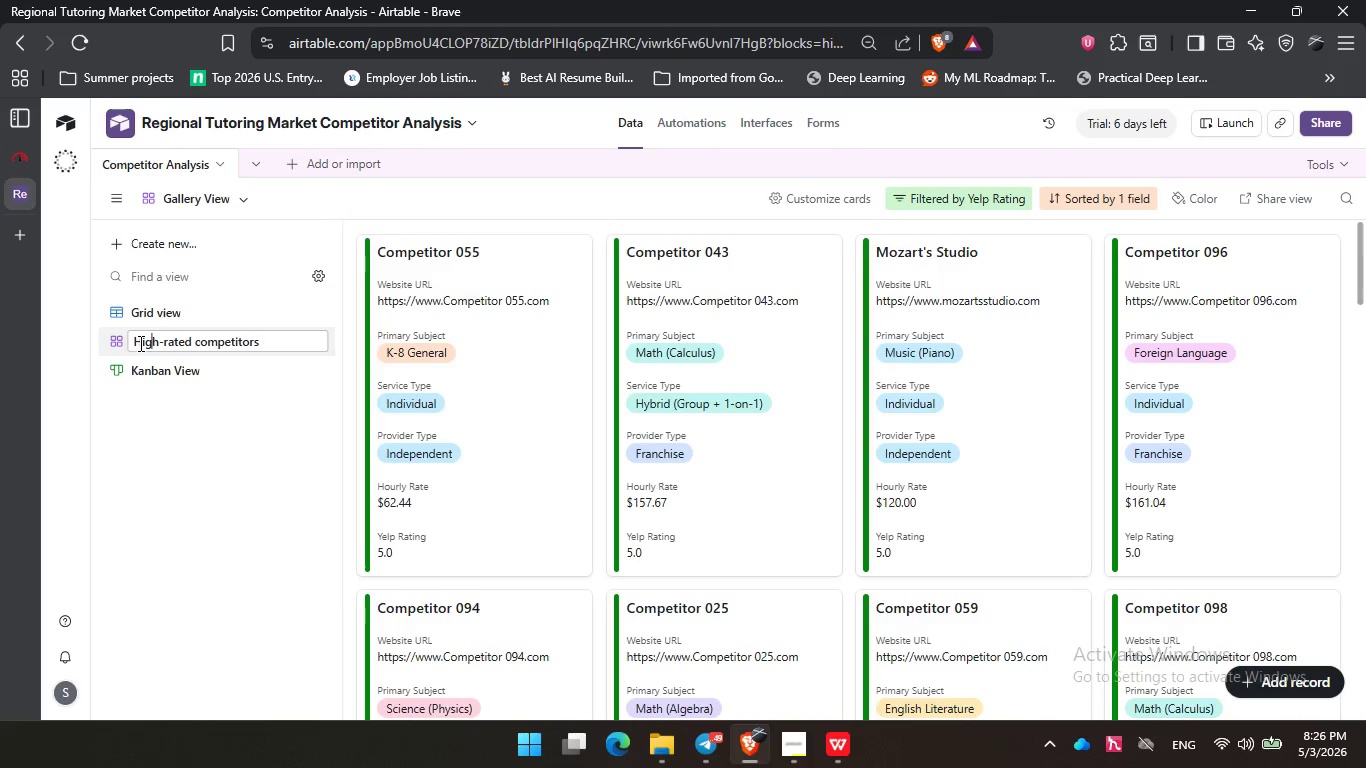 
key(ArrowRight)
 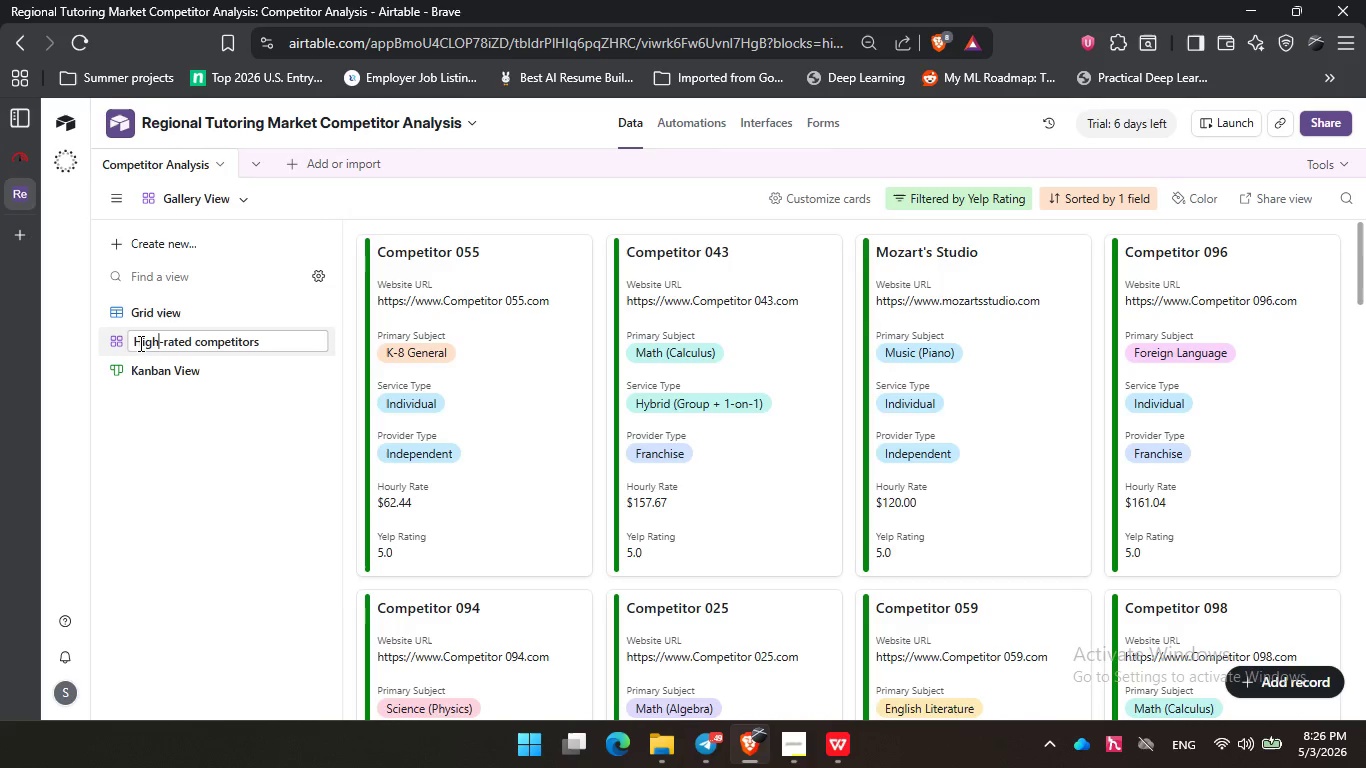 
key(ArrowRight)
 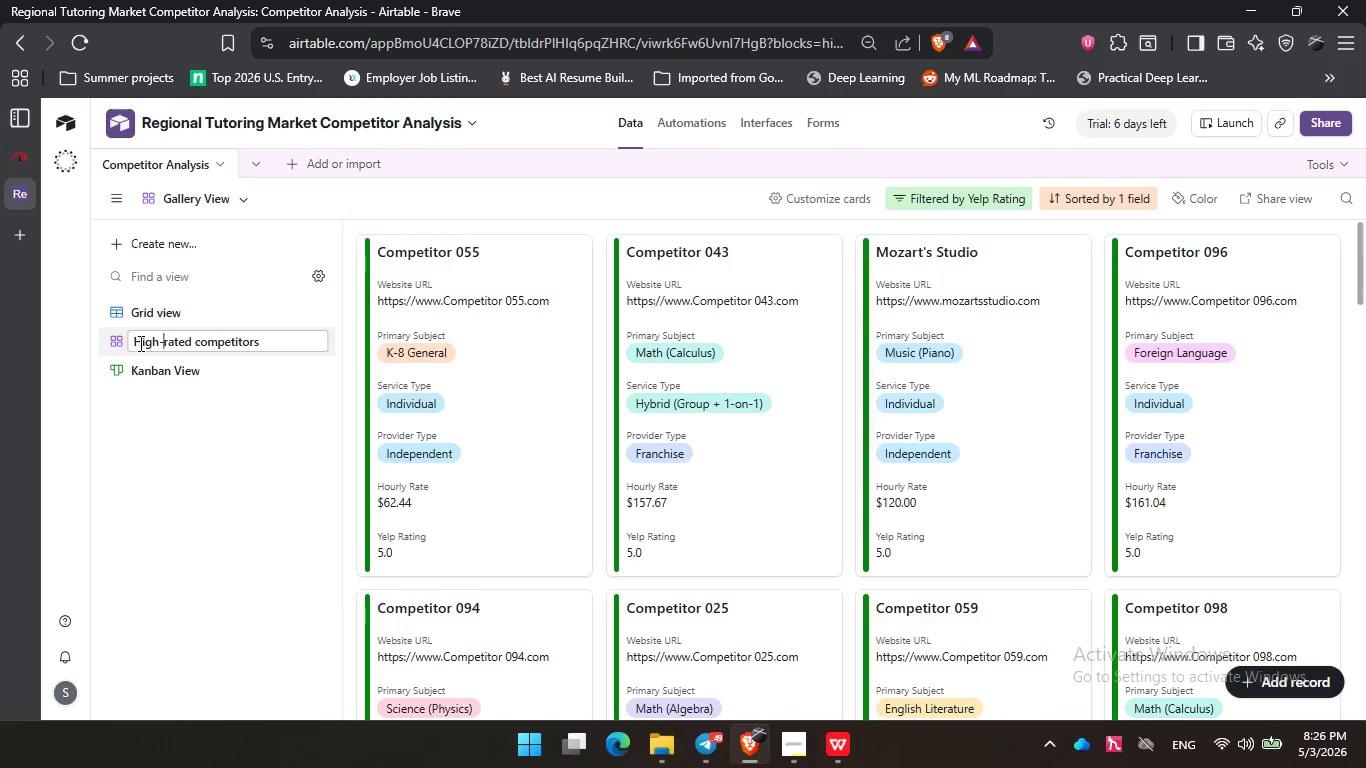 
key(ArrowRight)
 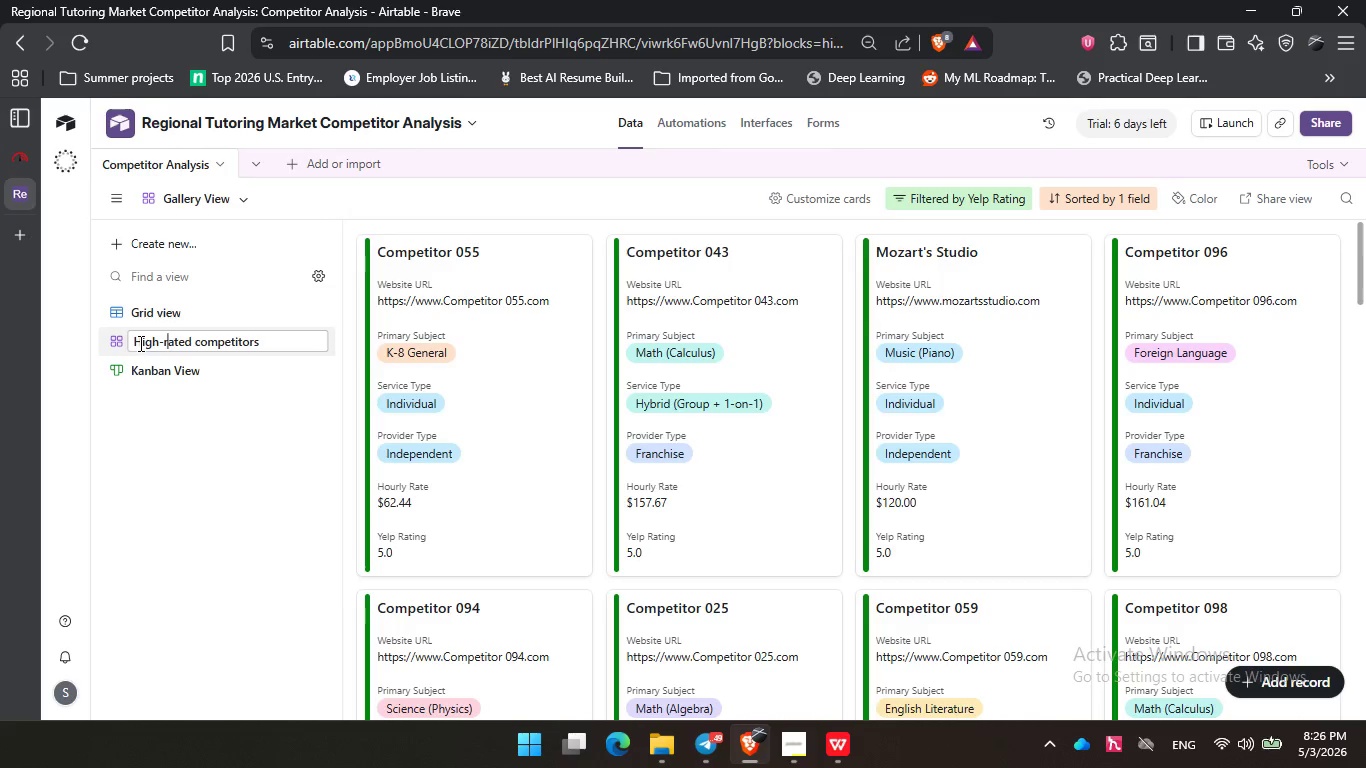 
key(ArrowRight)
 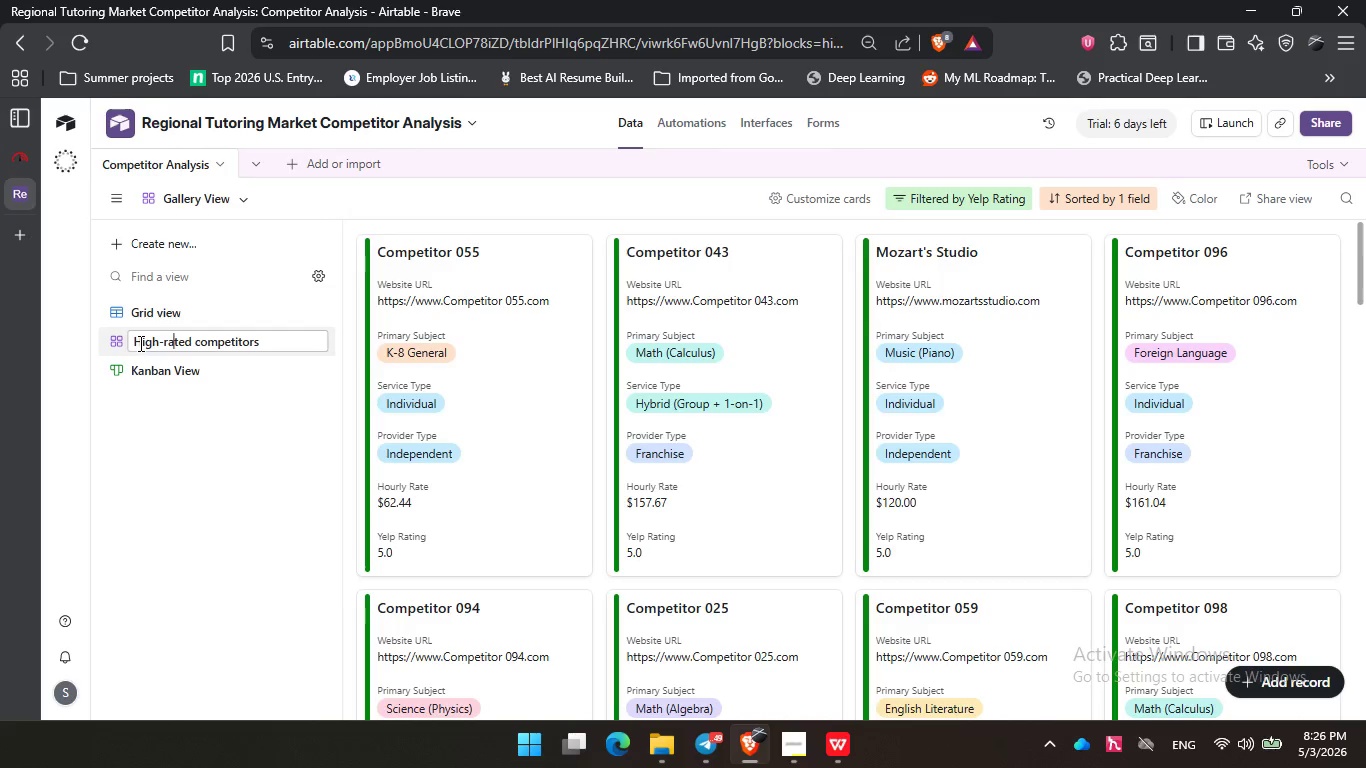 
key(ArrowRight)
 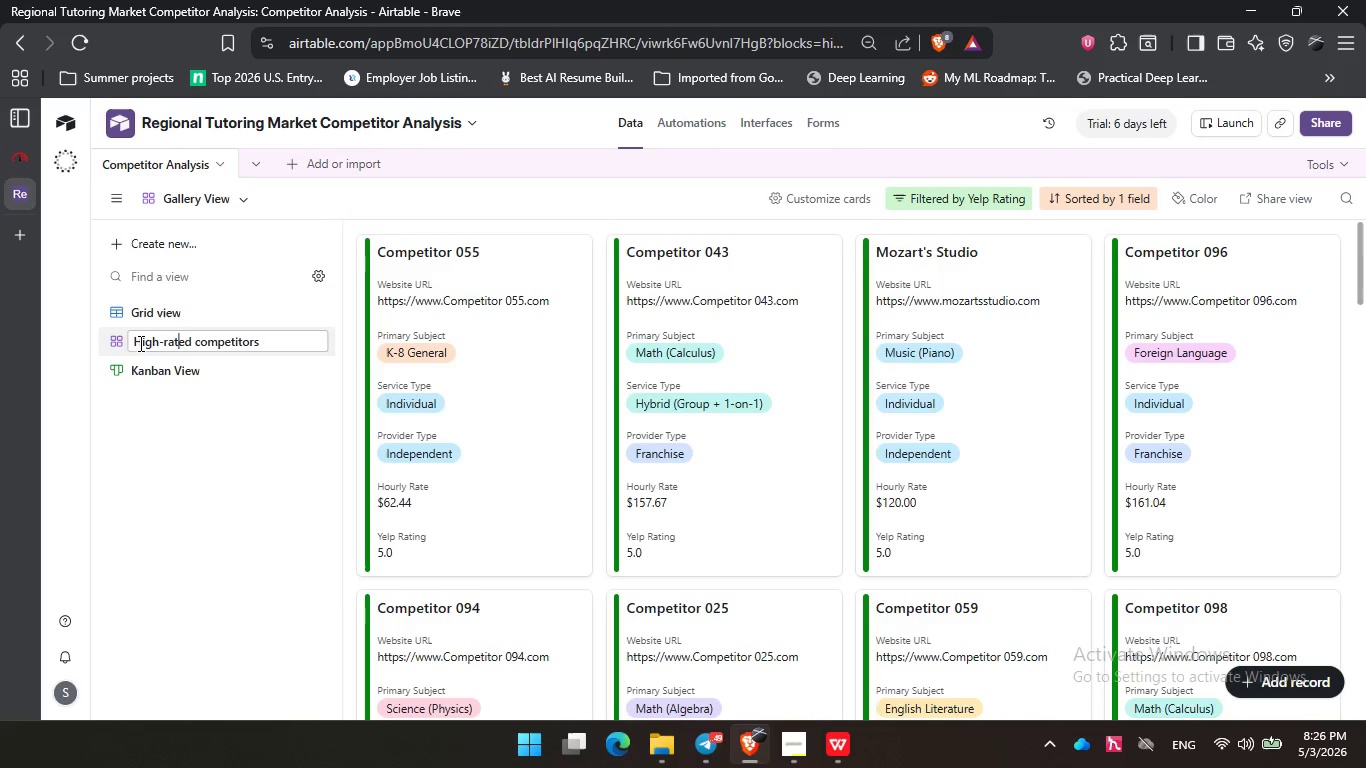 
key(ArrowRight)
 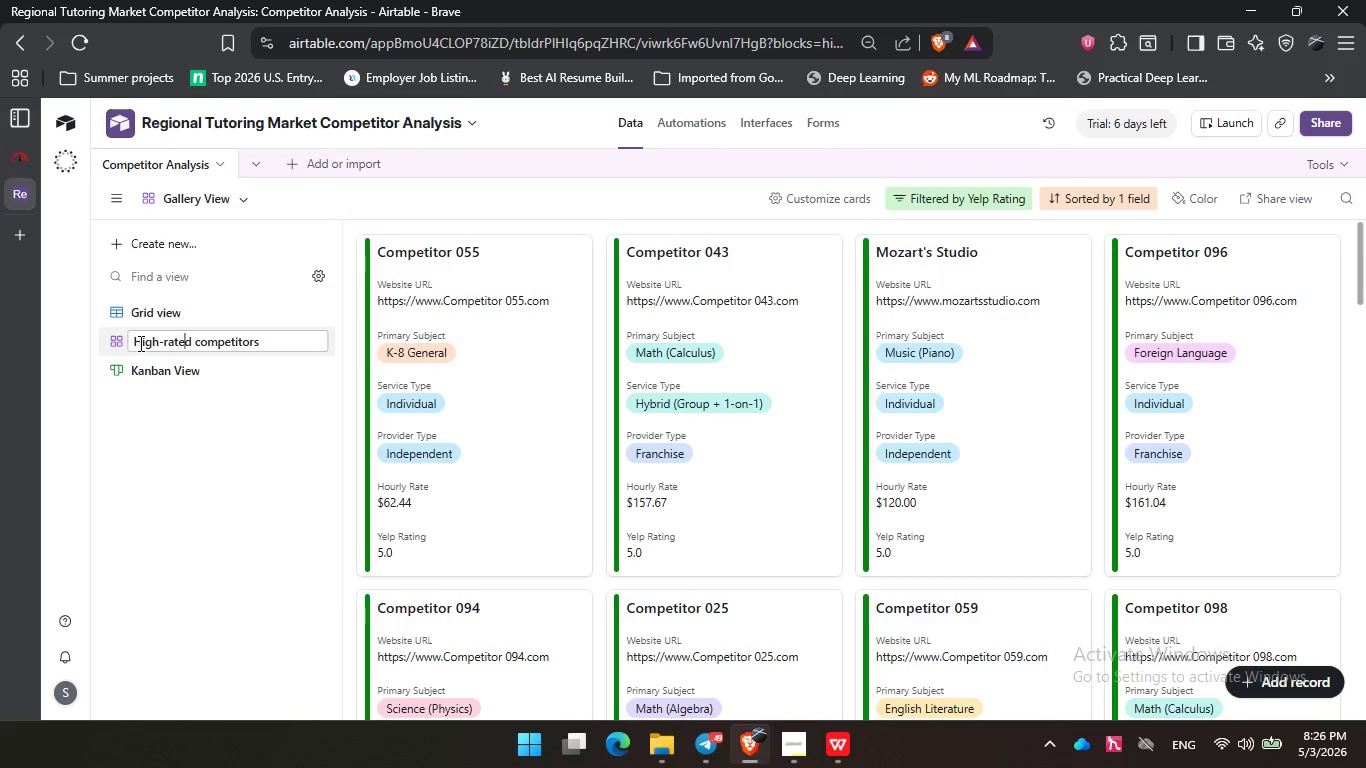 
key(ArrowRight)
 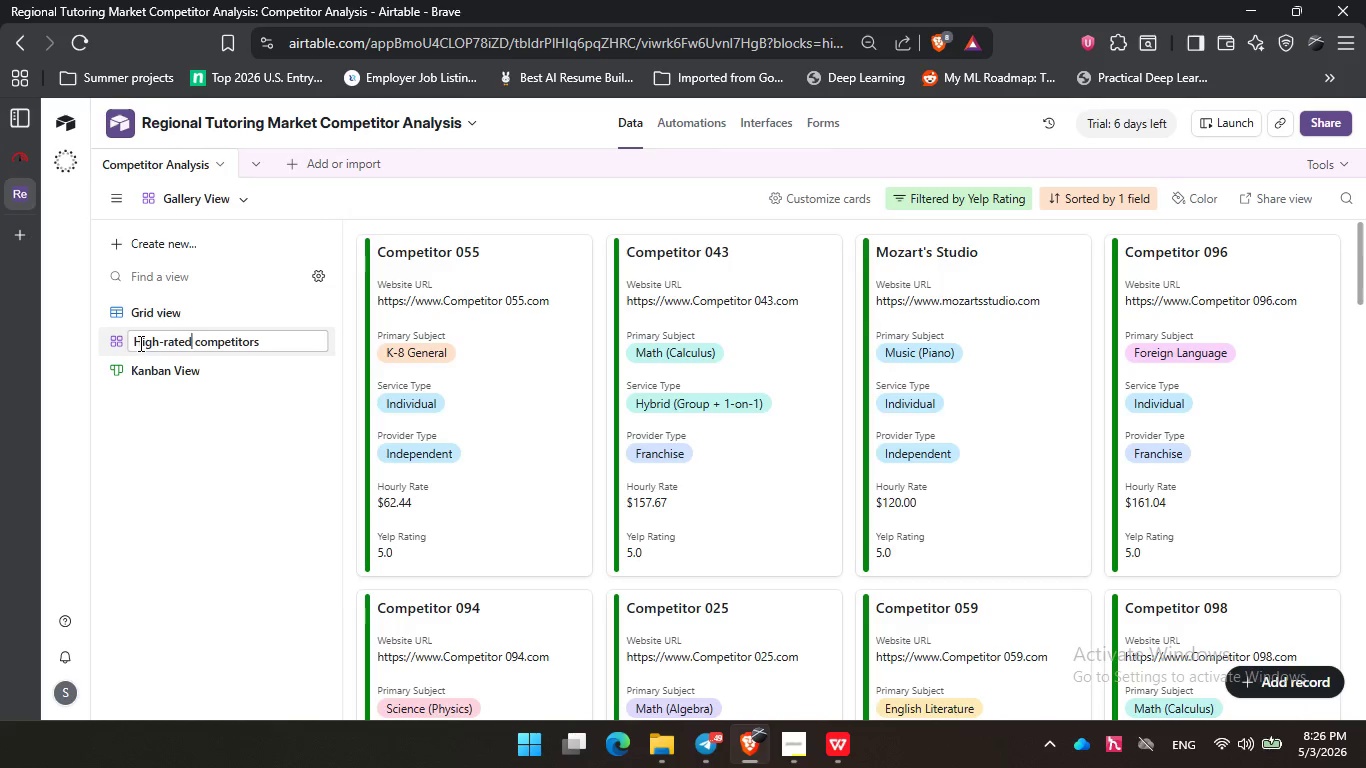 
key(ArrowRight)
 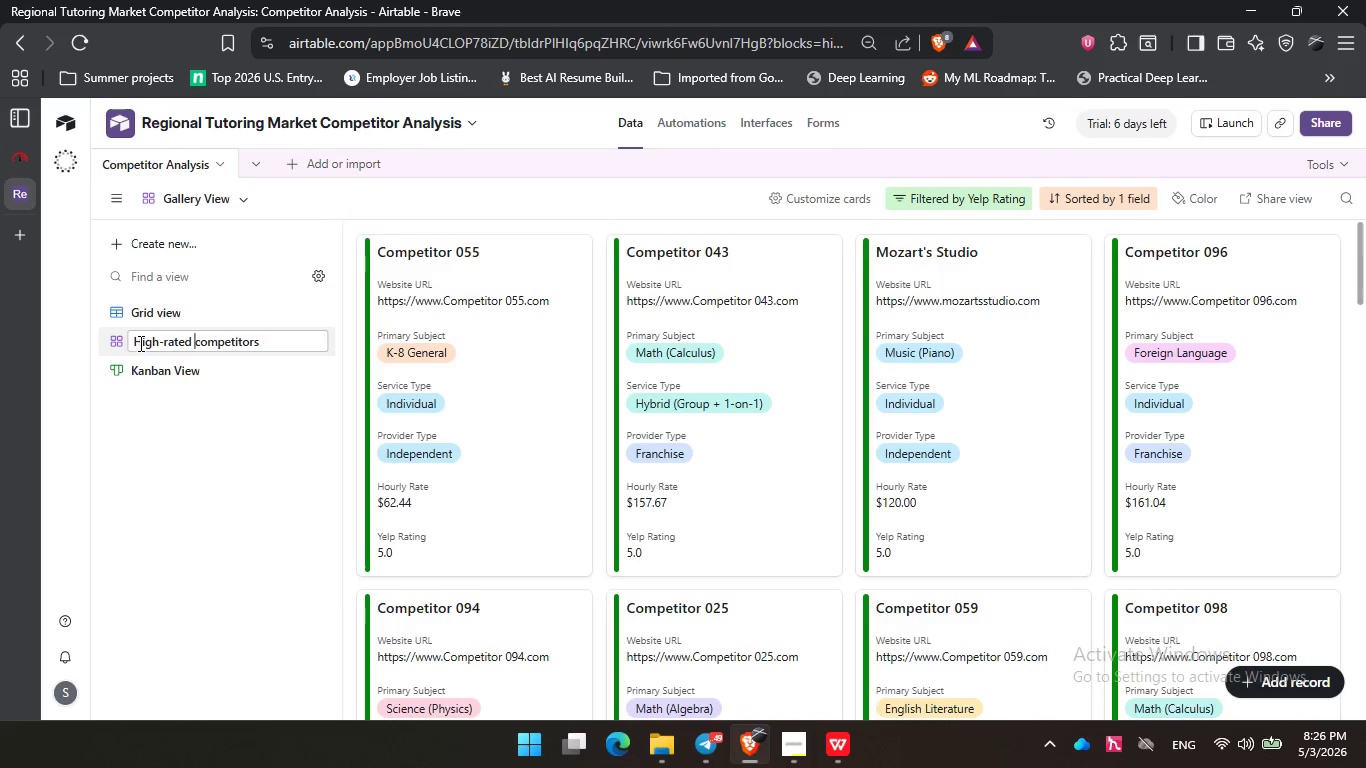 
key(ArrowRight)
 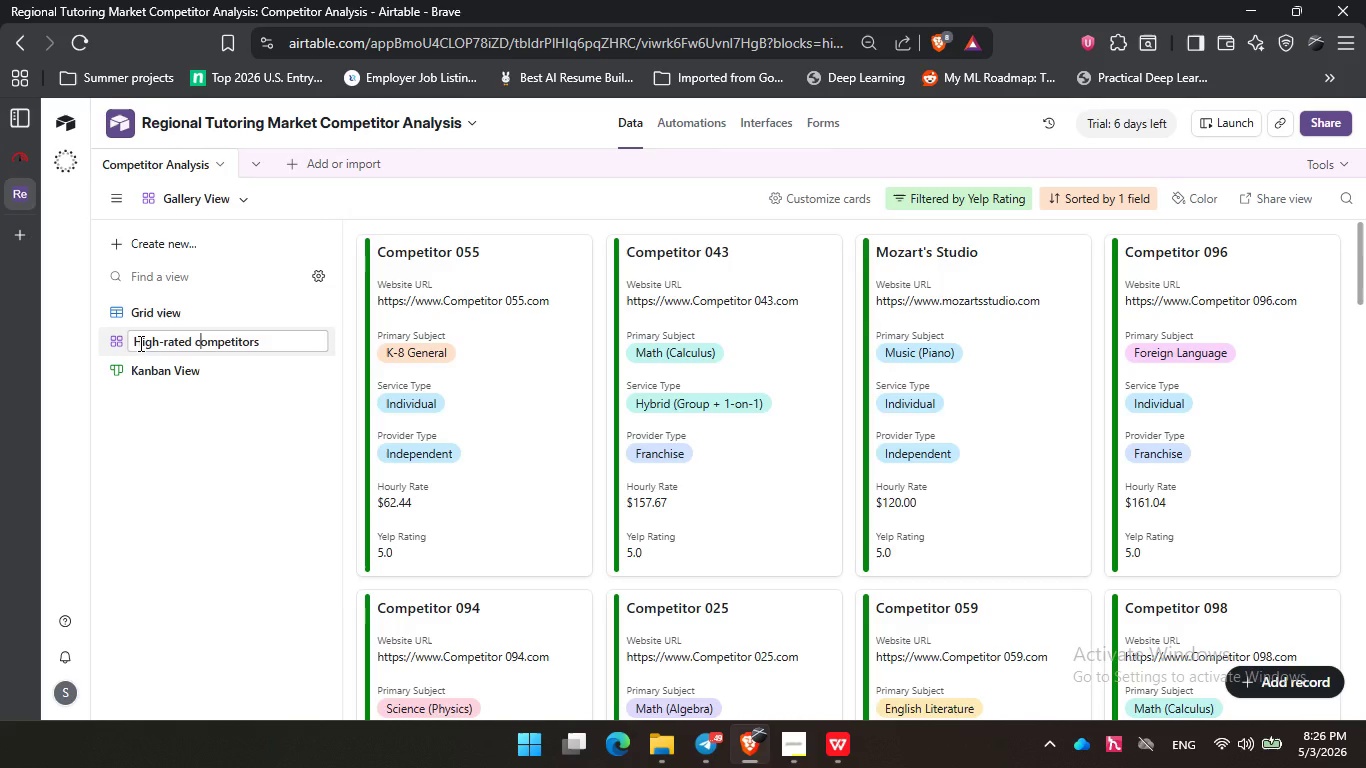 
key(ArrowRight)
 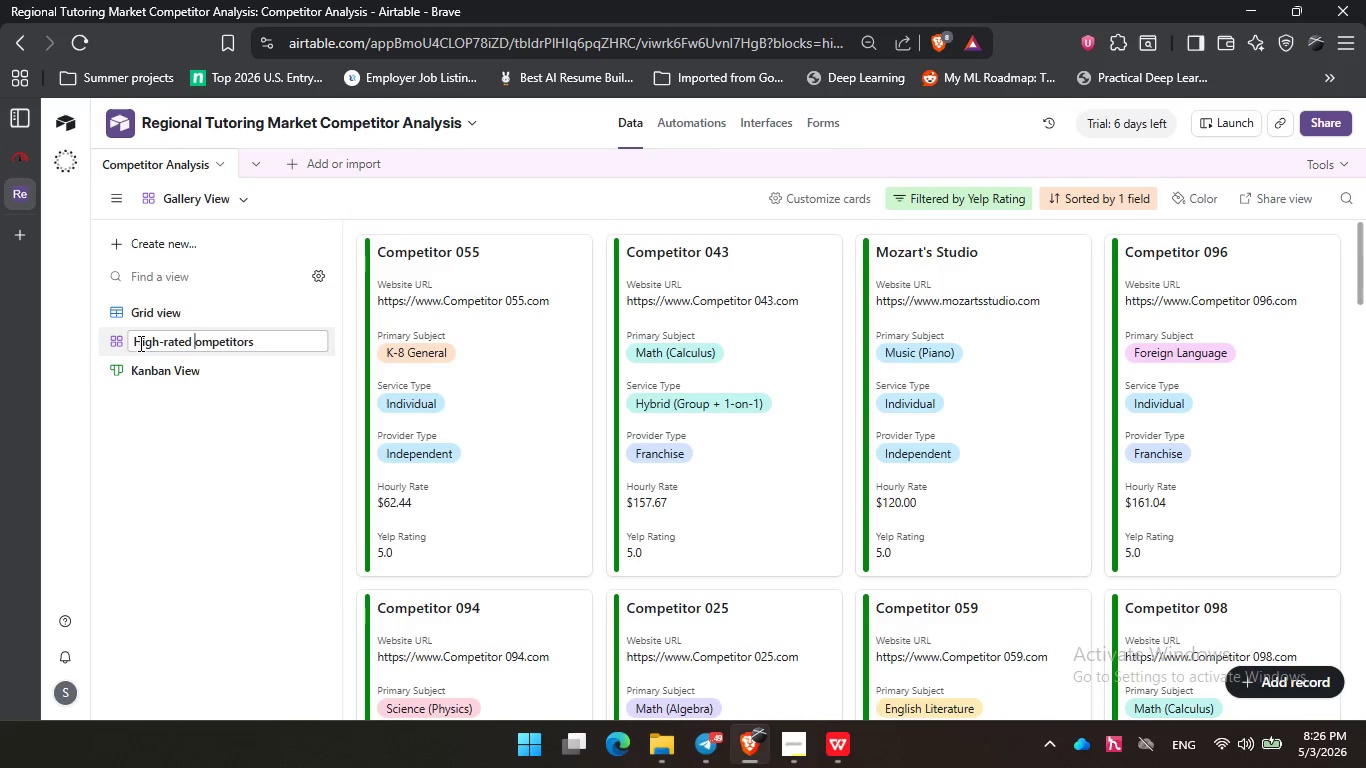 
key(Backspace)
 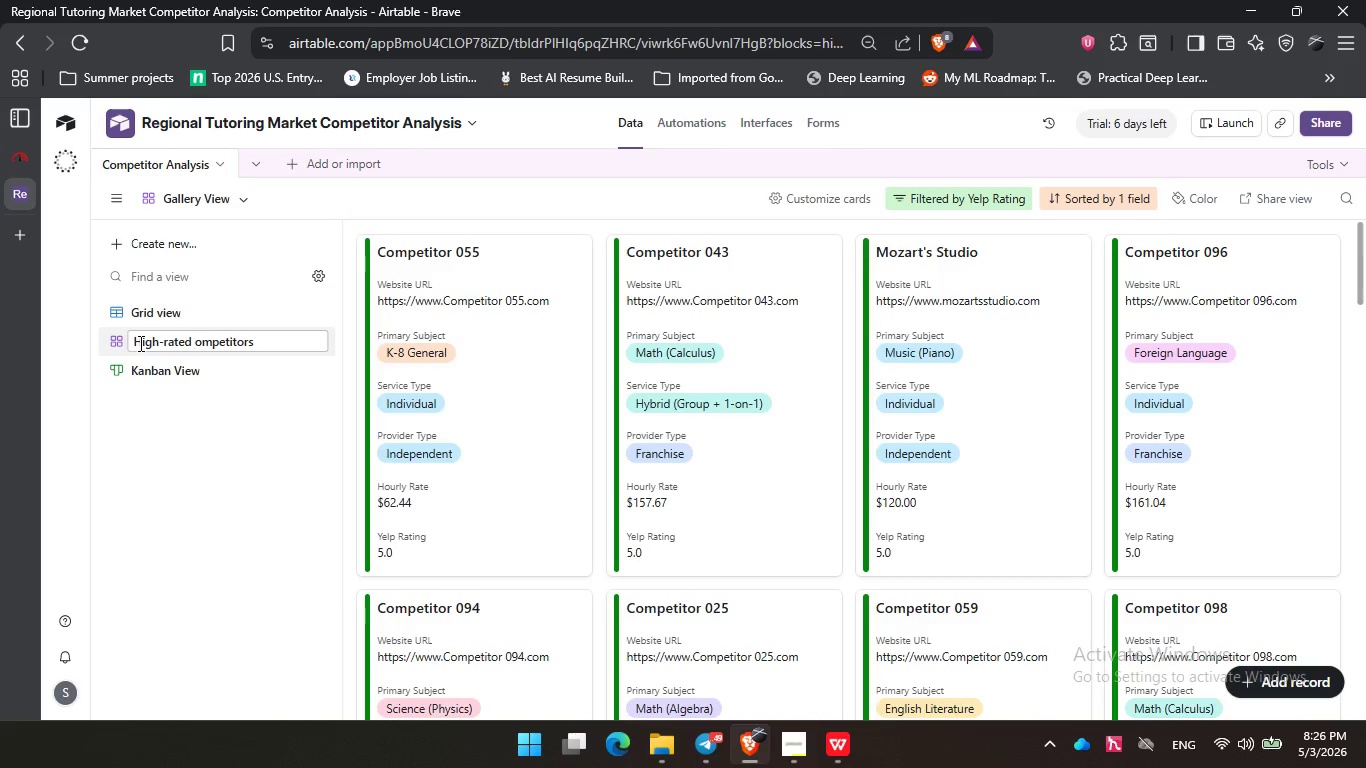 
key(Shift+C)
 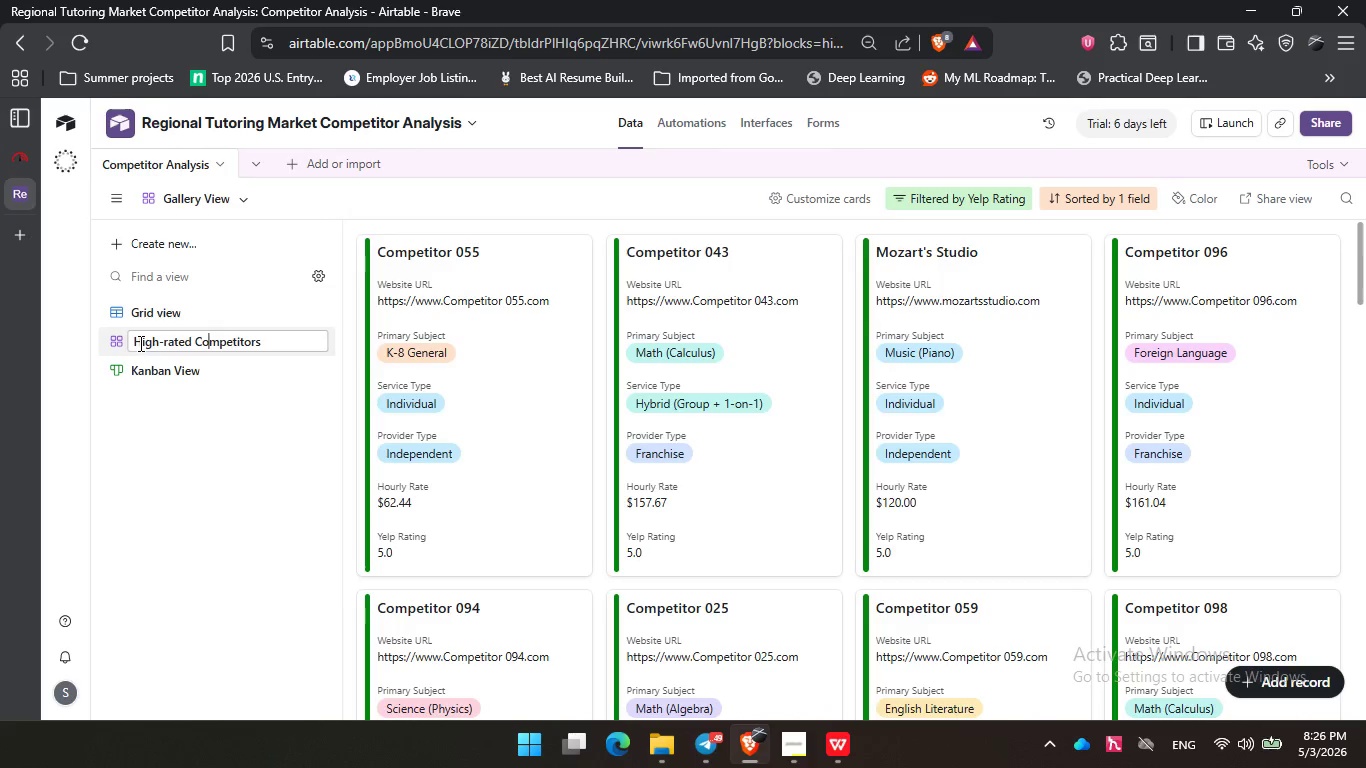 
key(ArrowRight)
 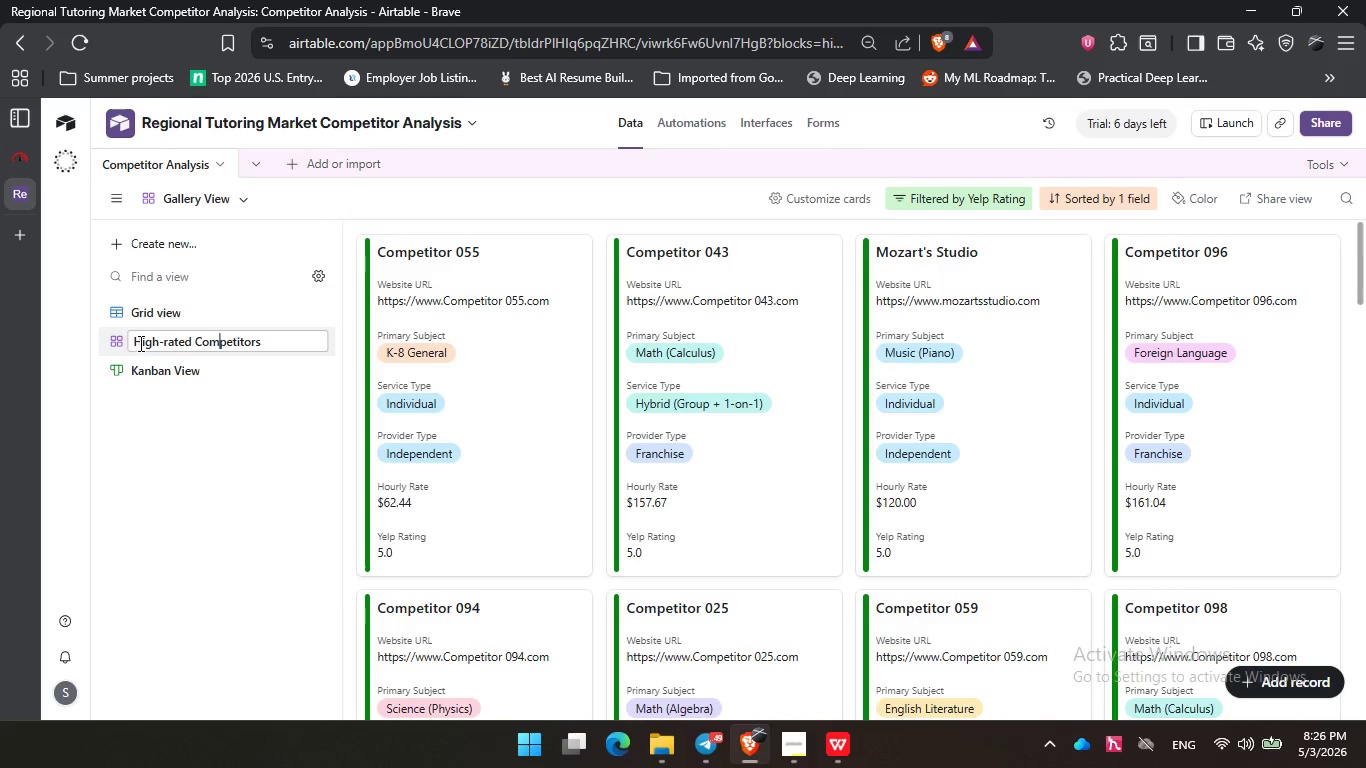 
hold_key(key=ArrowRight, duration=0.66)
 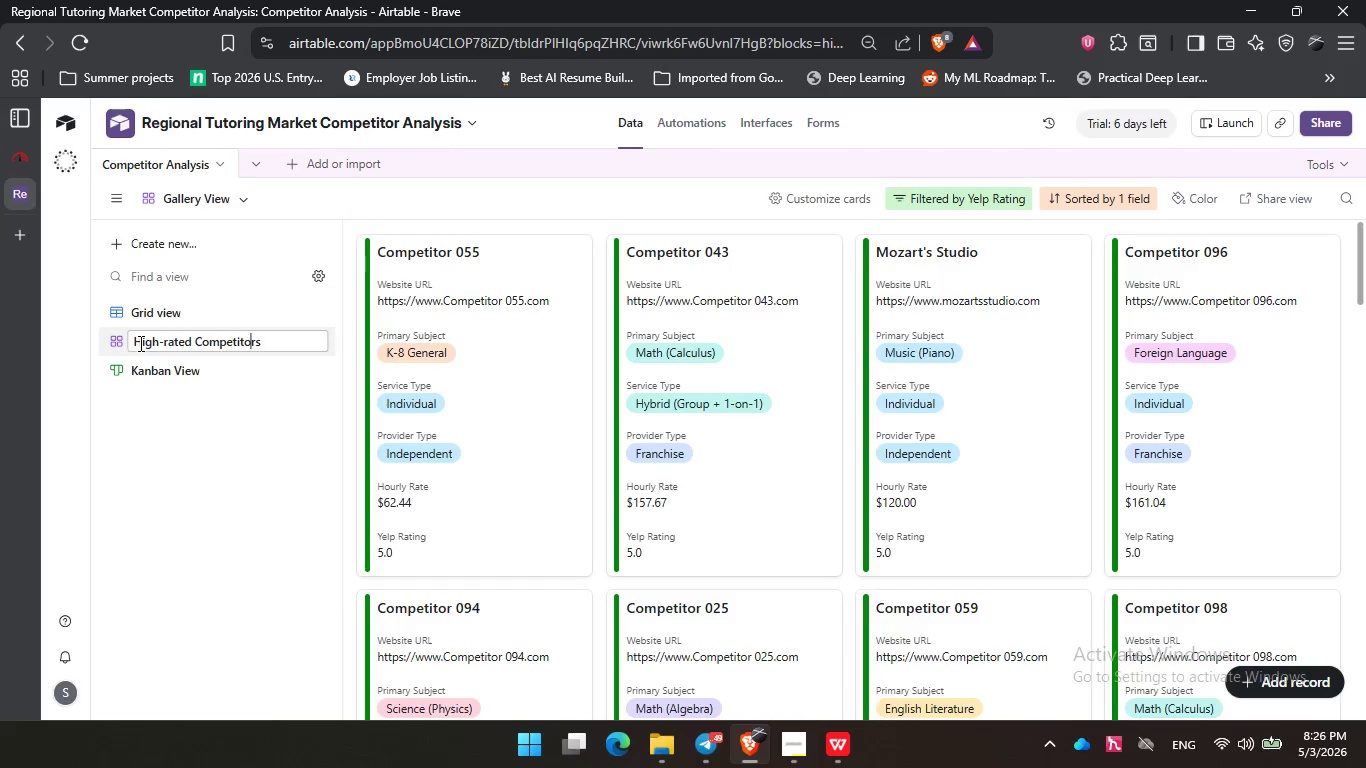 
key(ArrowRight)
 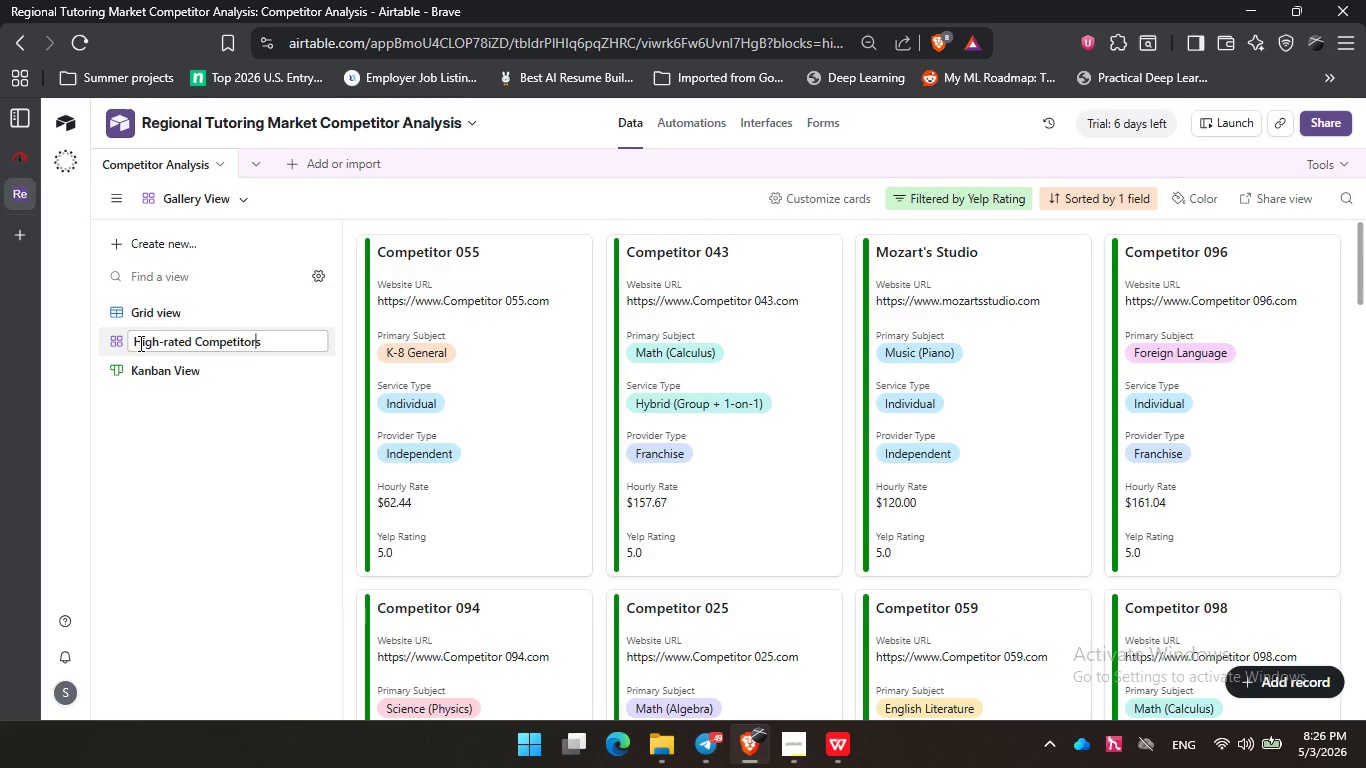 
key(ArrowRight)
 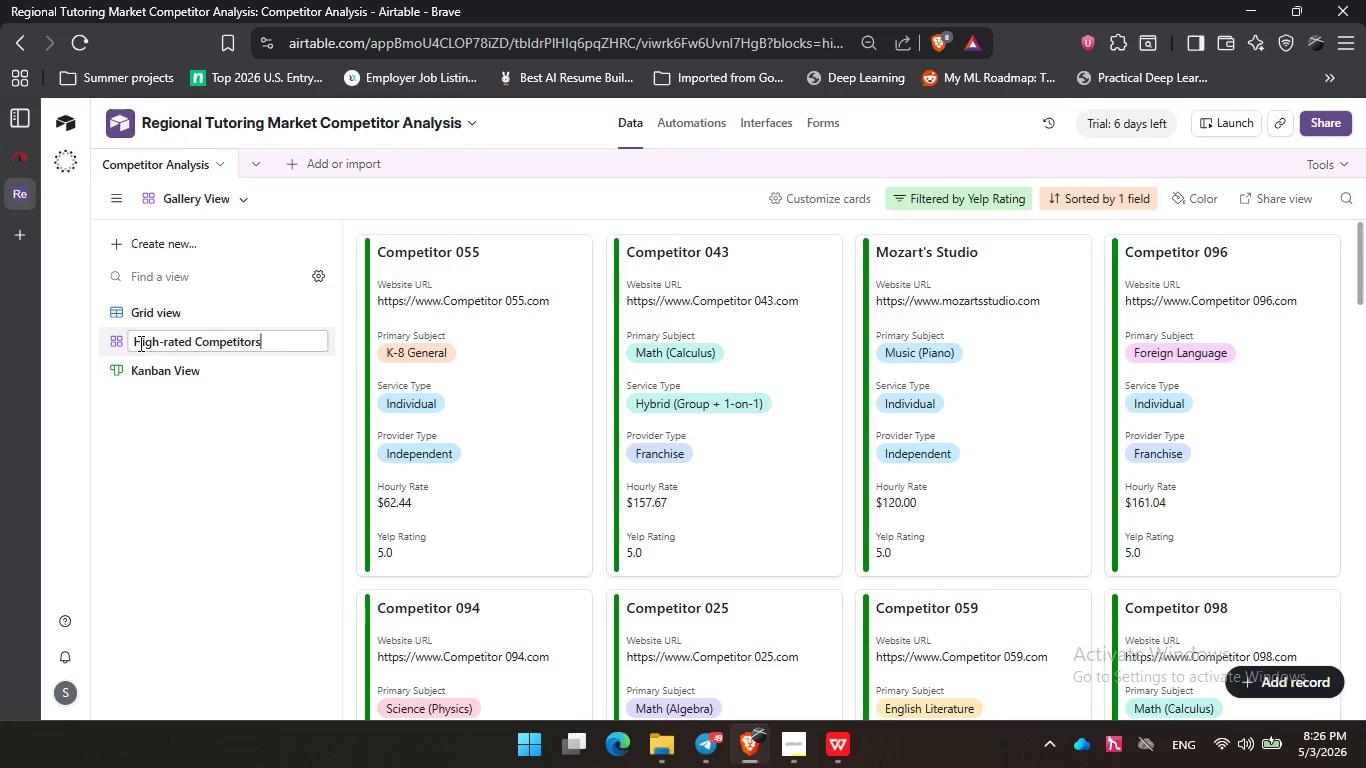 
key(ArrowRight)
 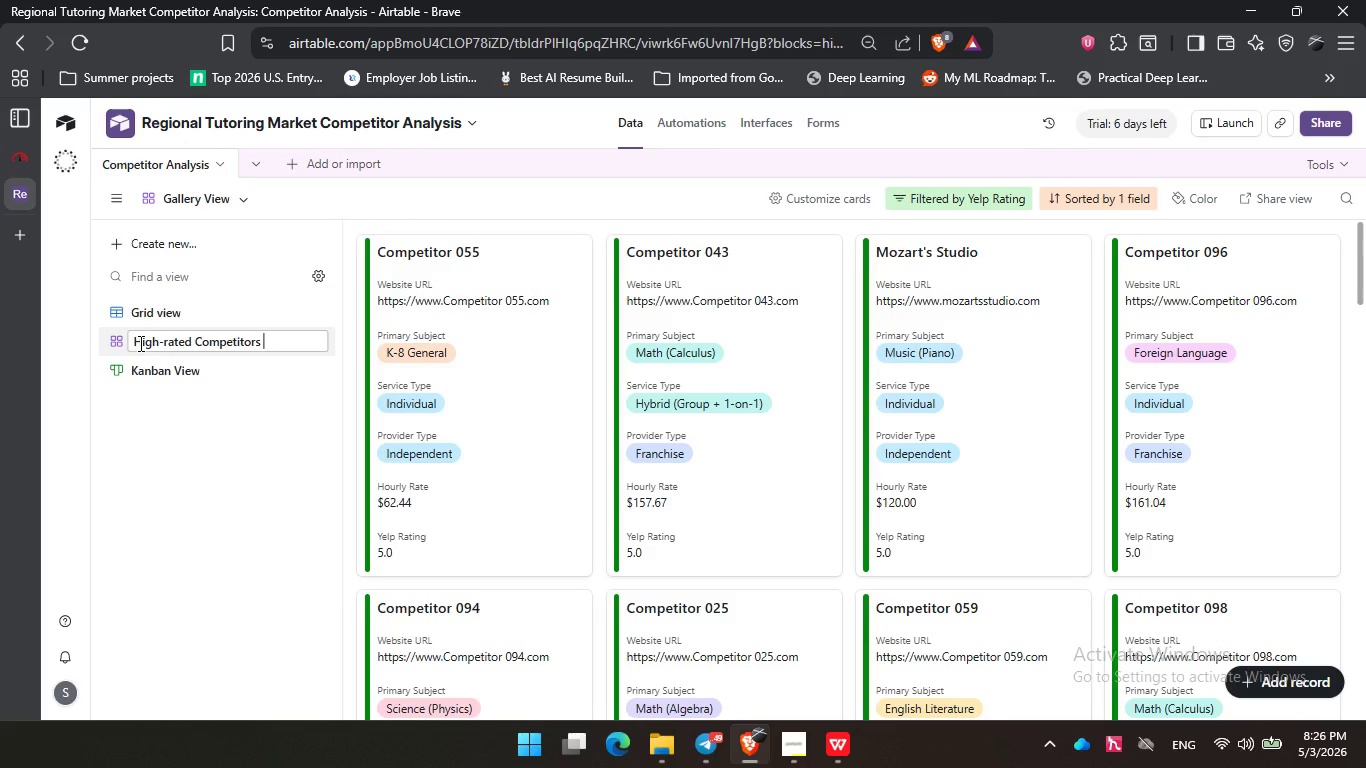 
type( View)
 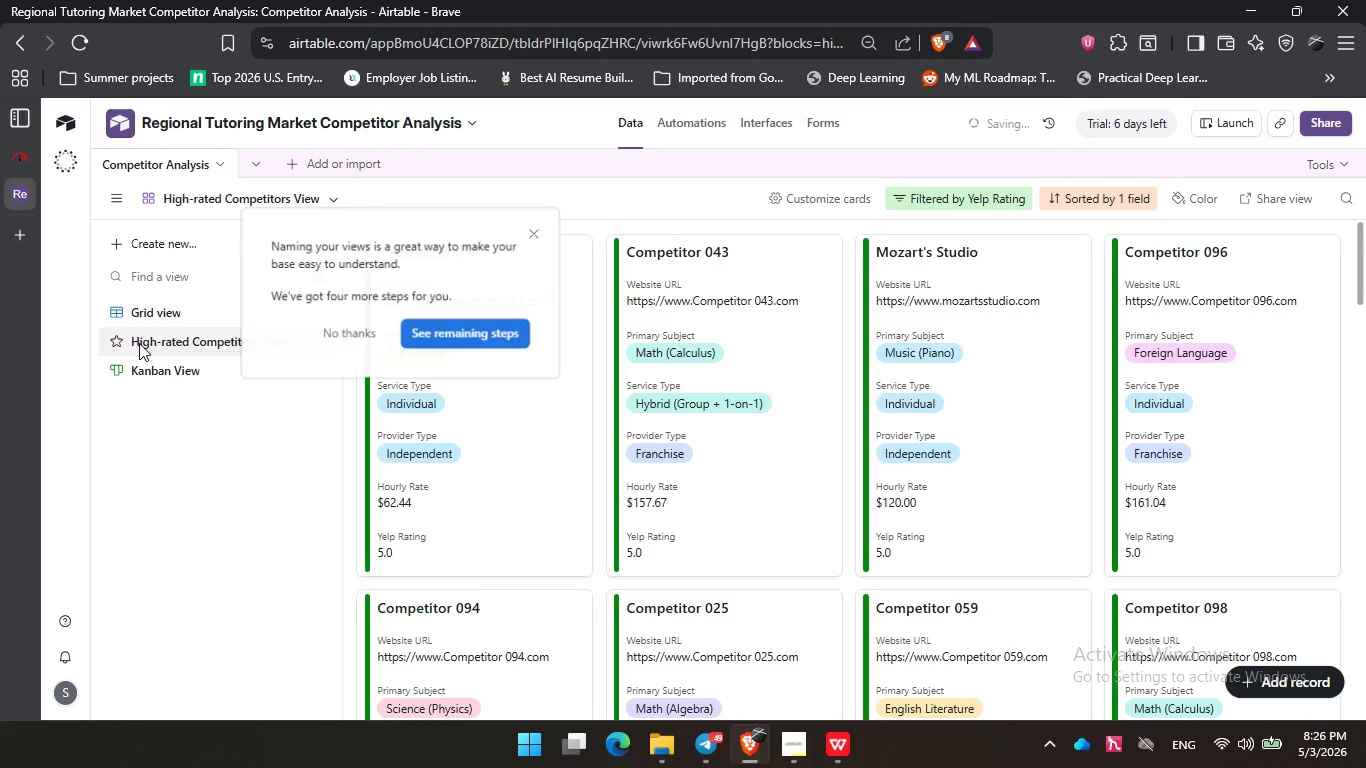 
key(Enter)
 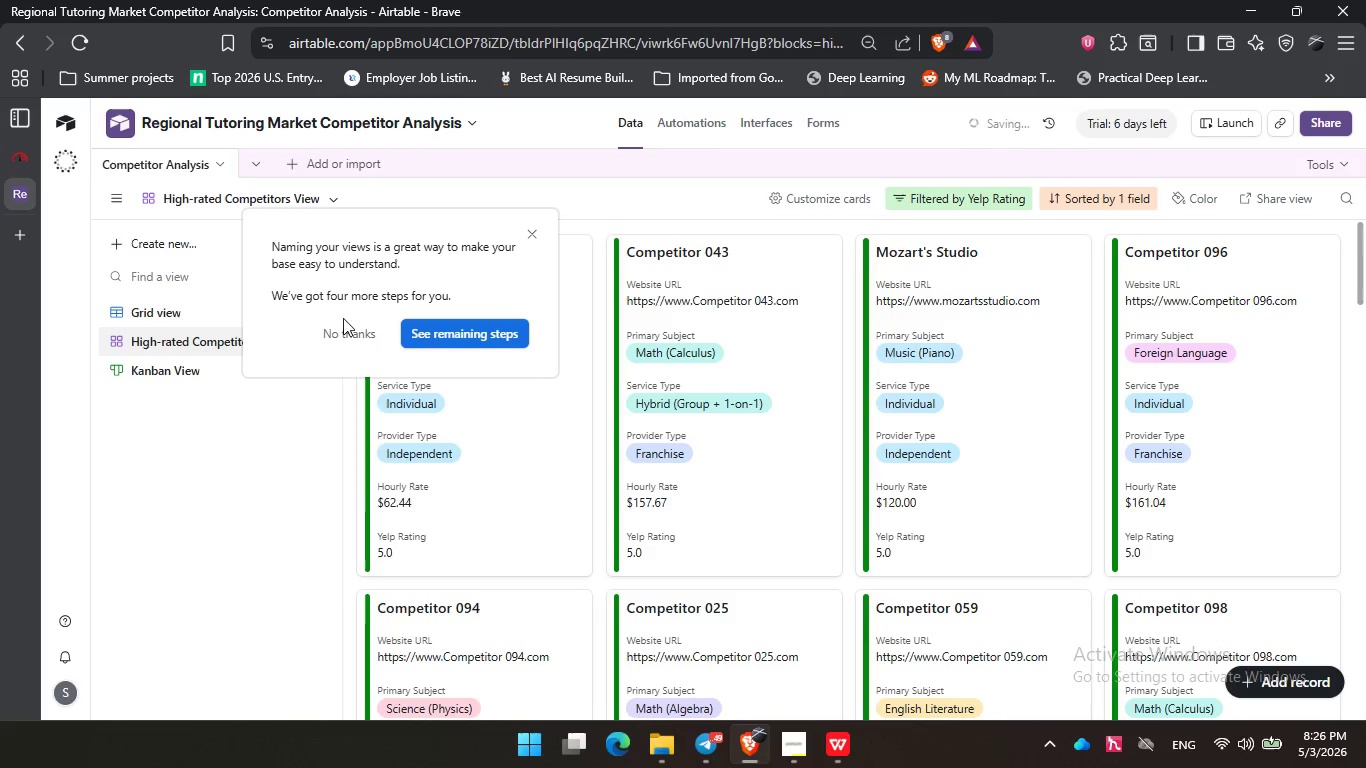 
left_click([353, 325])
 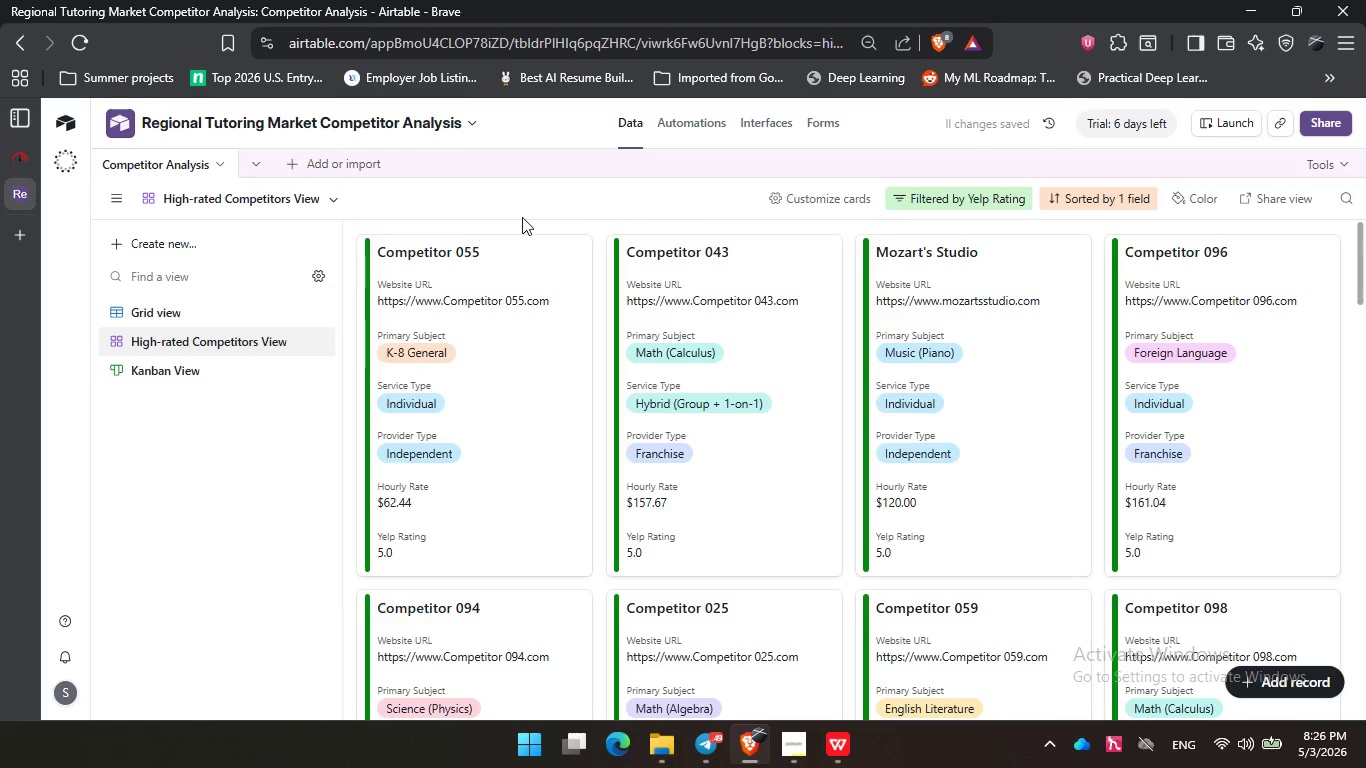 
double_click([656, 197])
 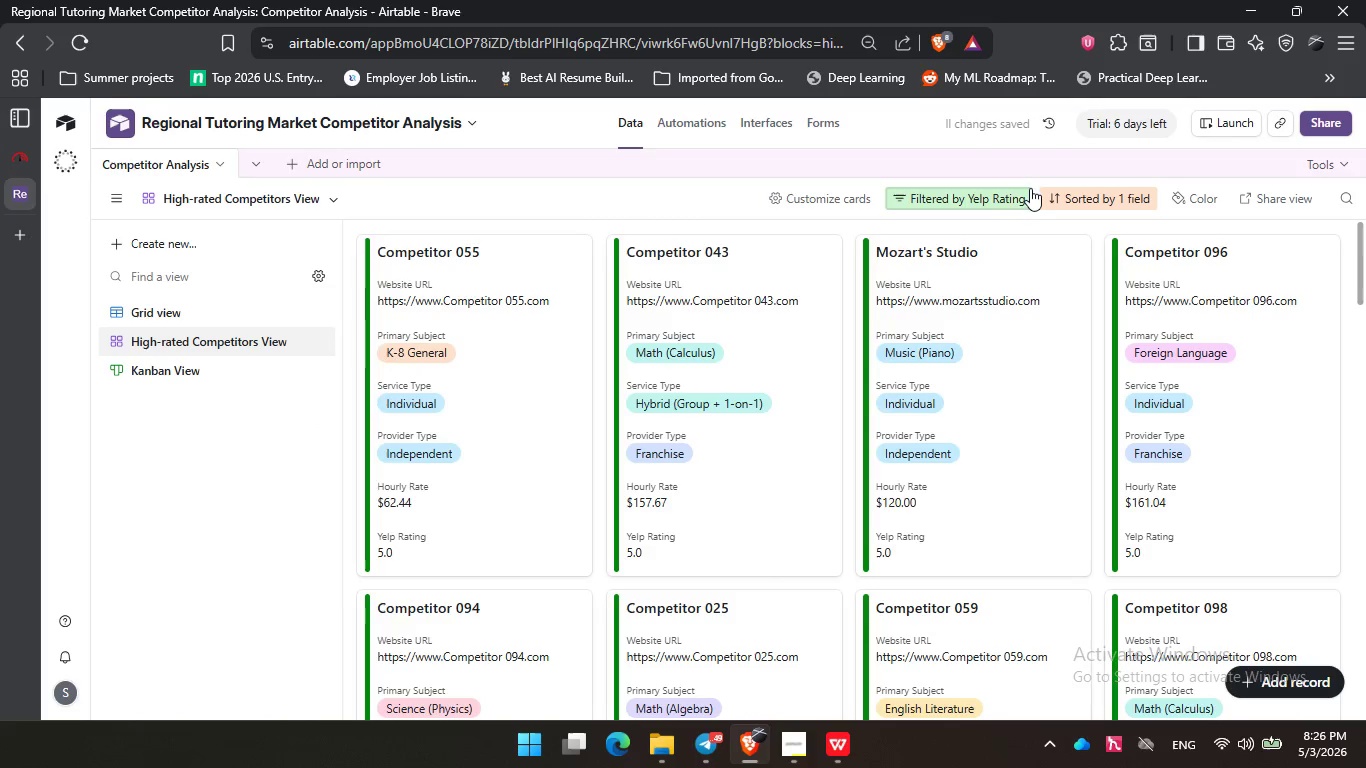 
left_click([1007, 195])
 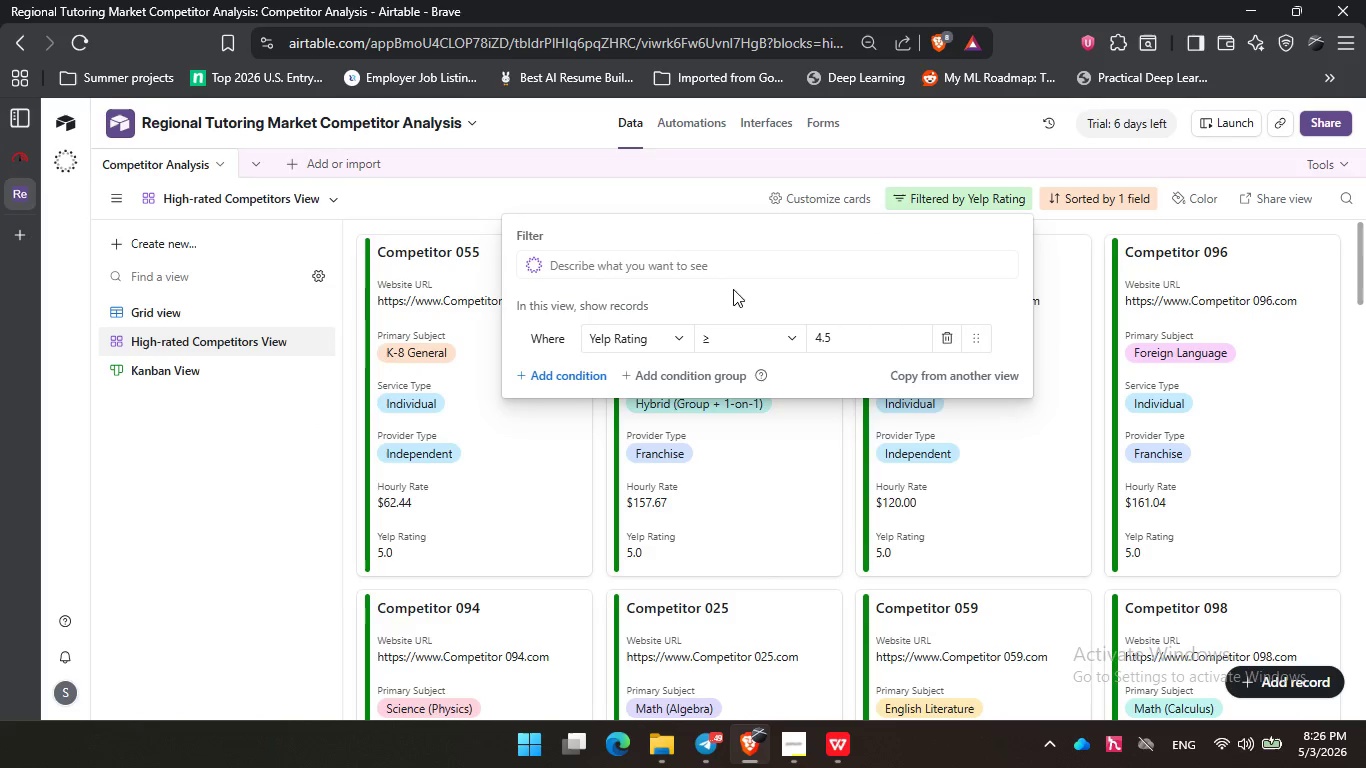 
left_click([734, 301])
 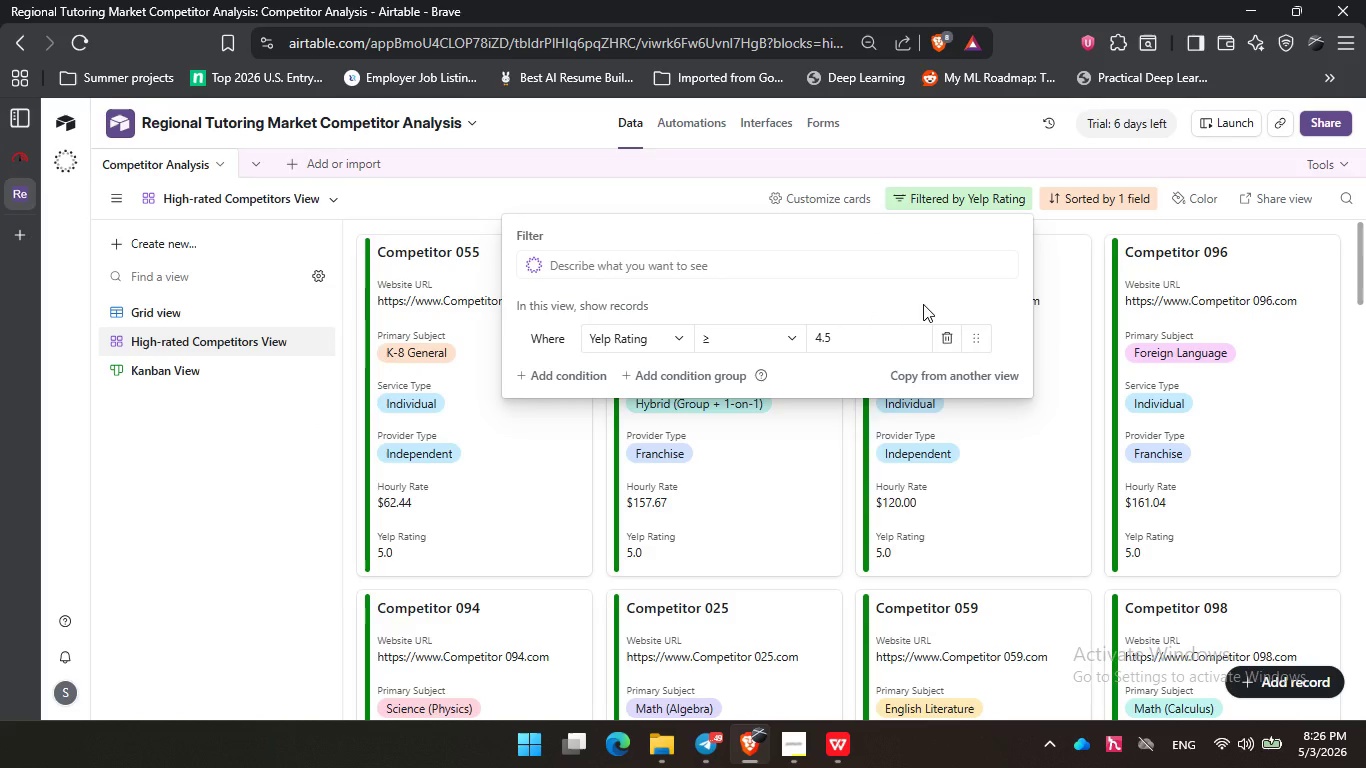 
double_click([923, 304])
 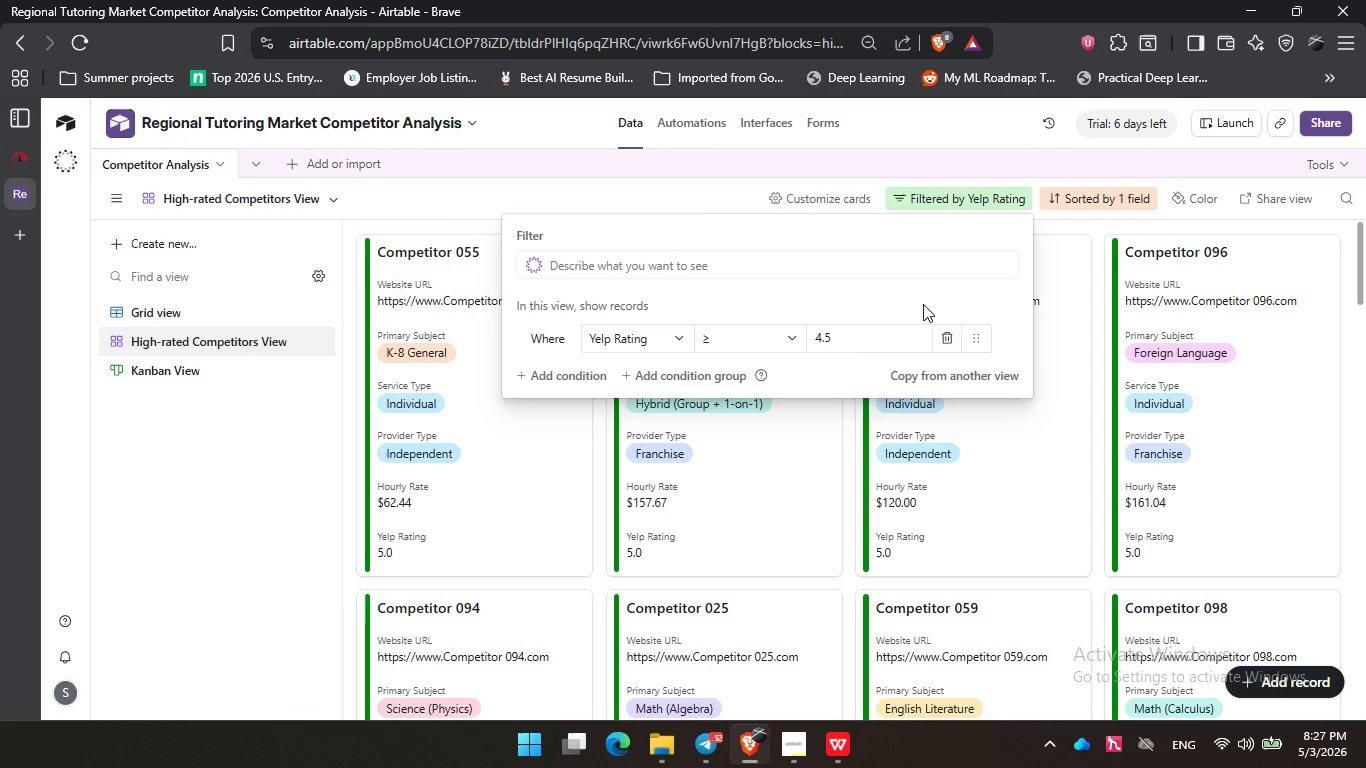 
wait(65.77)
 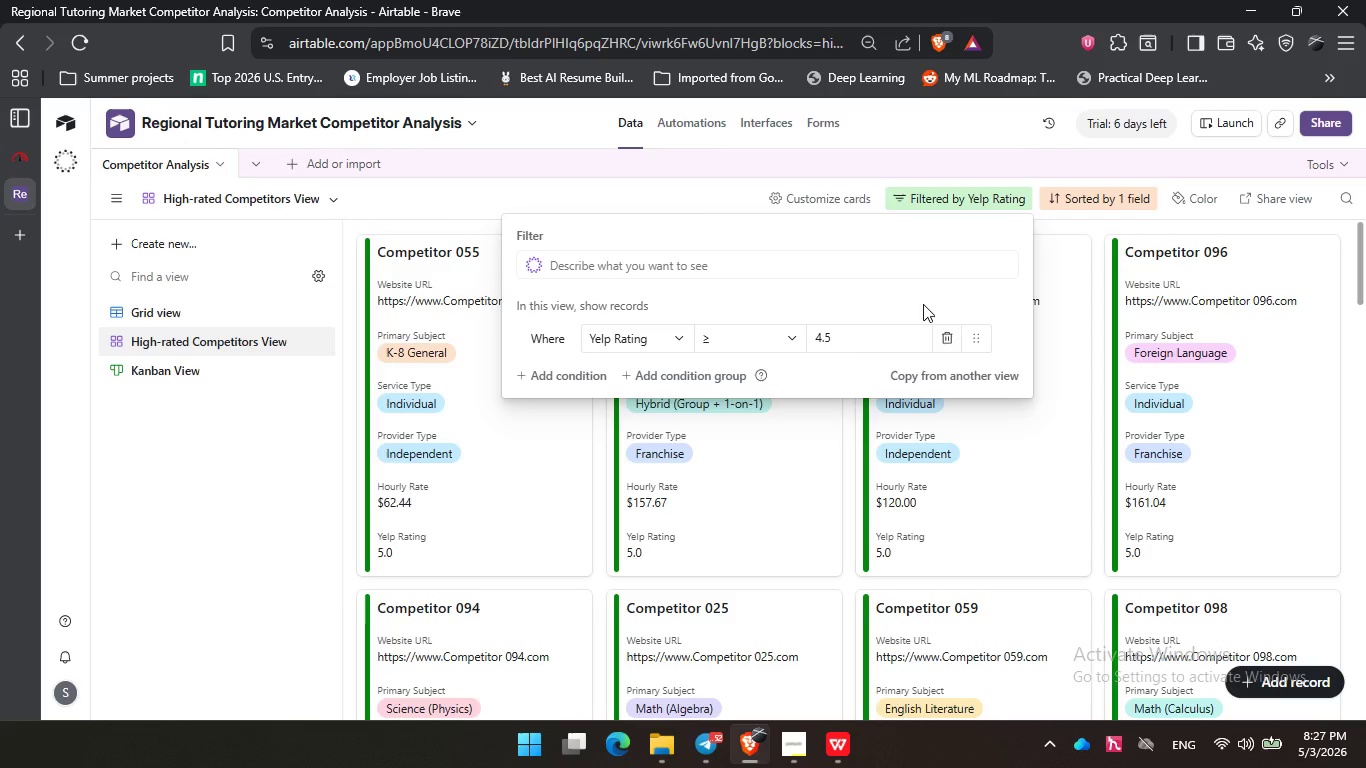 
triple_click([955, 299])
 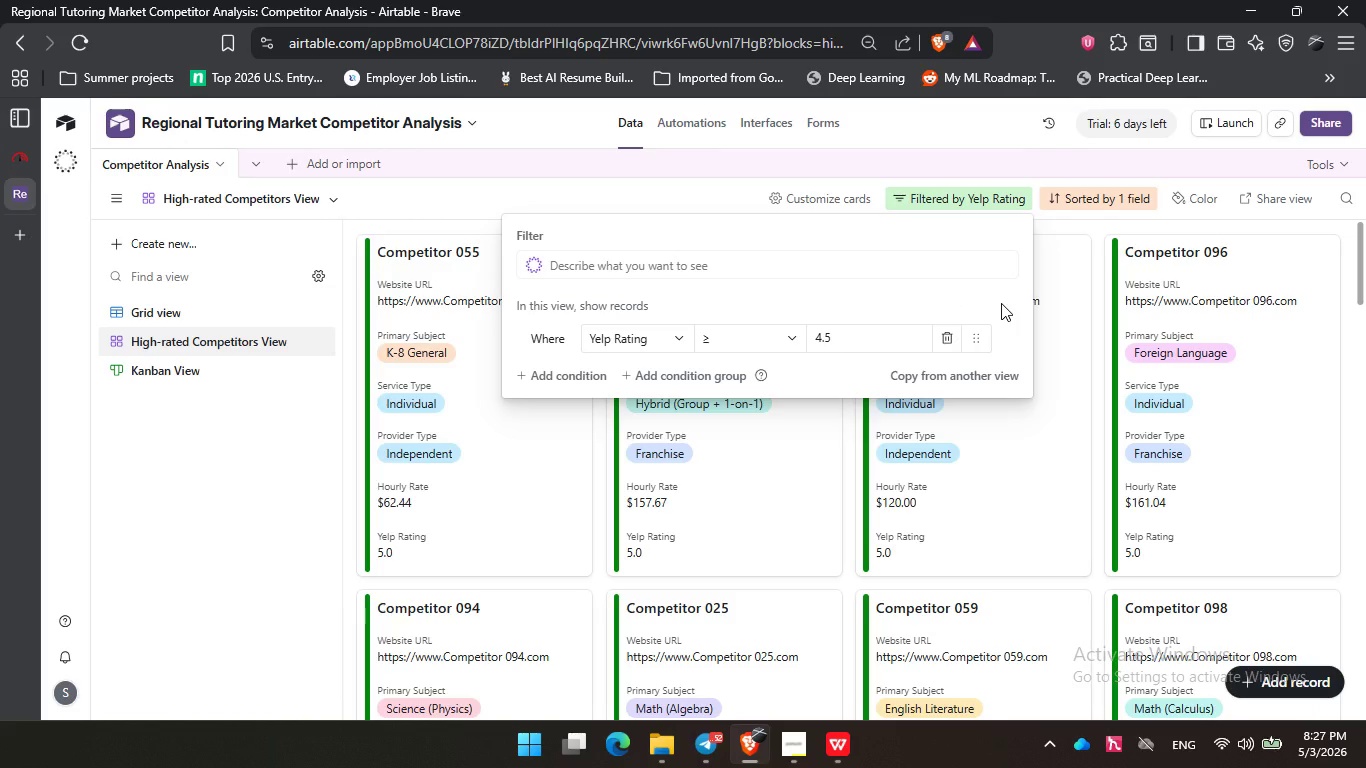 
triple_click([1001, 303])
 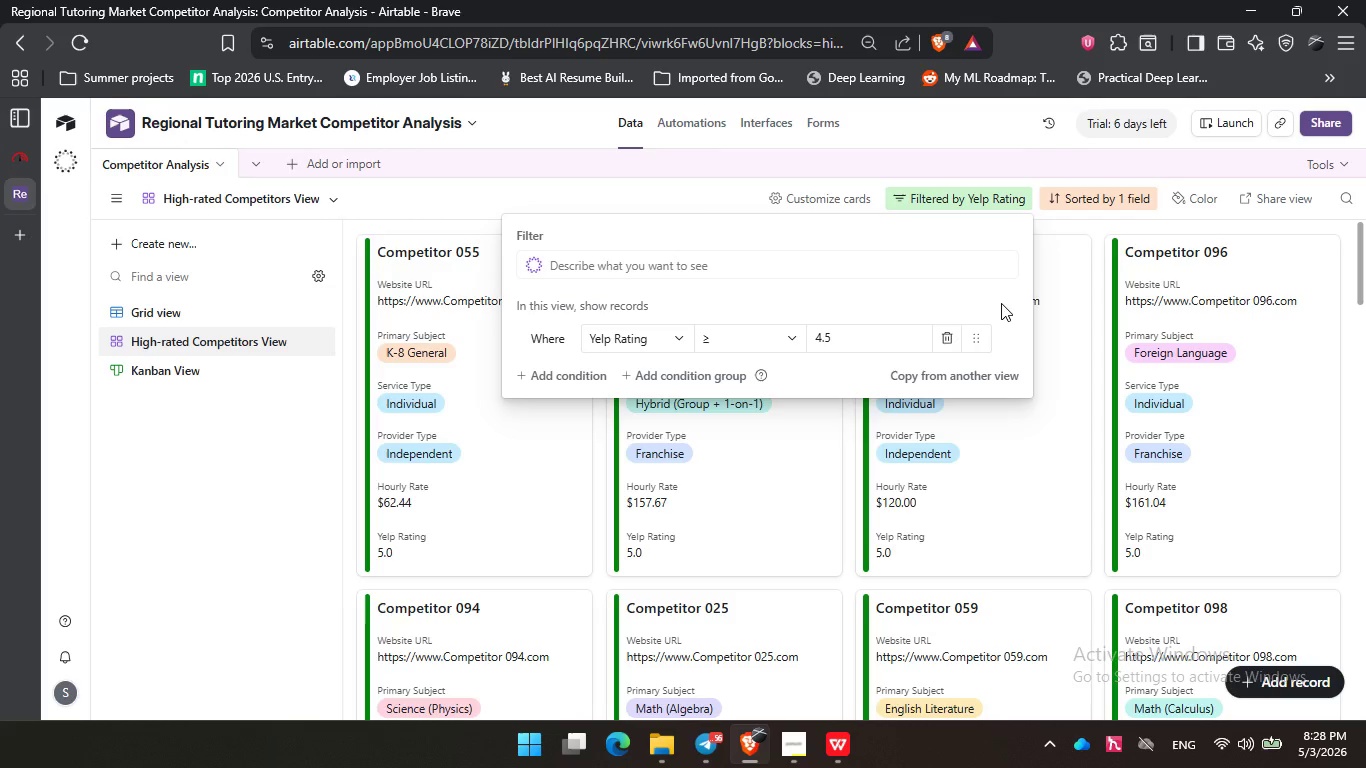 
wait(51.83)
 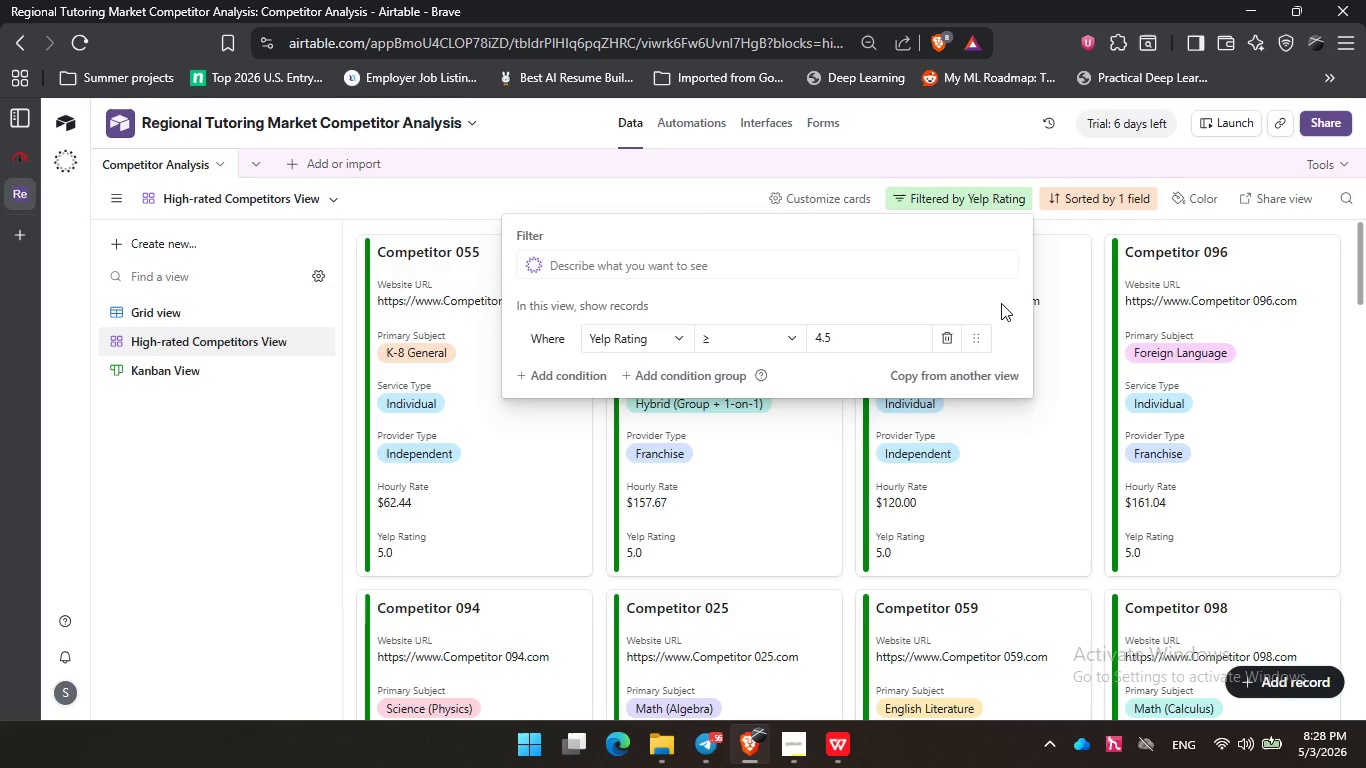 
left_click([791, 298])
 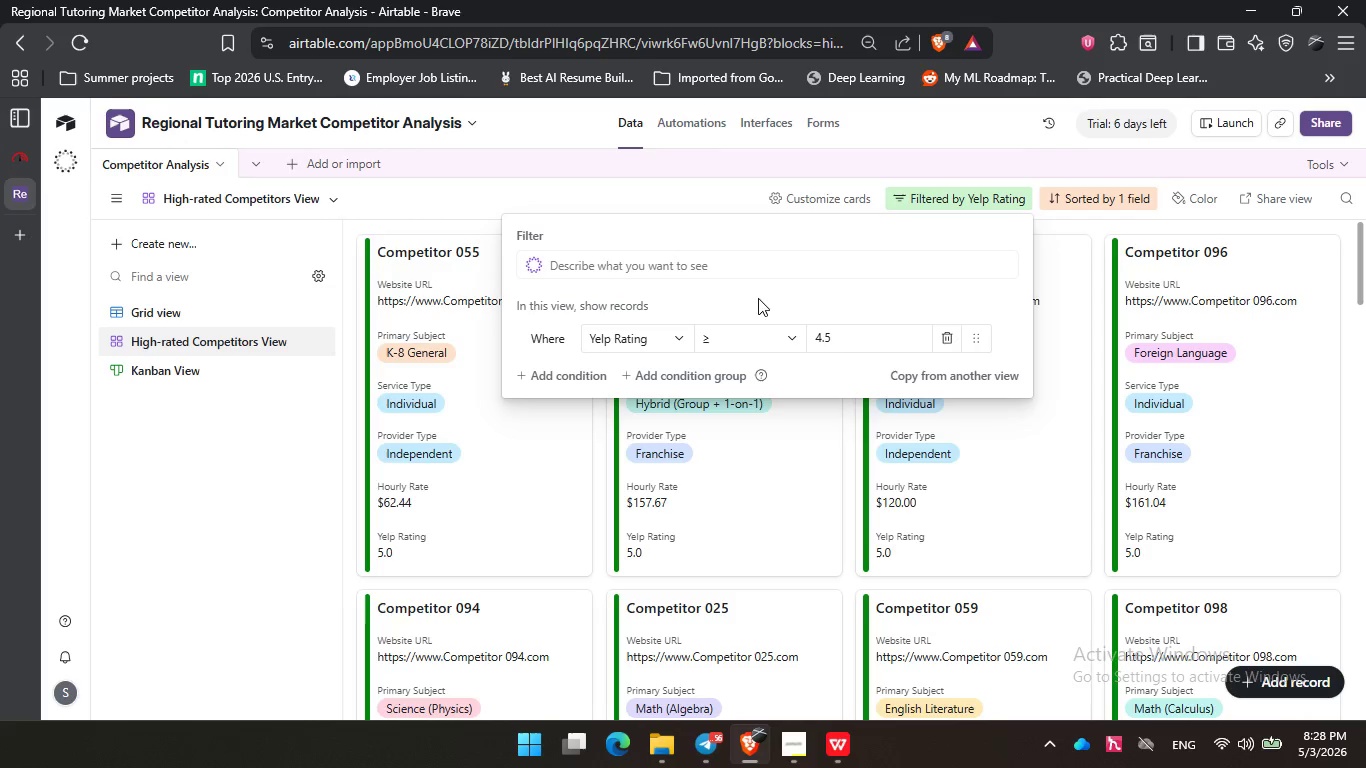 
left_click_drag(start_coordinate=[735, 300], to_coordinate=[758, 298])
 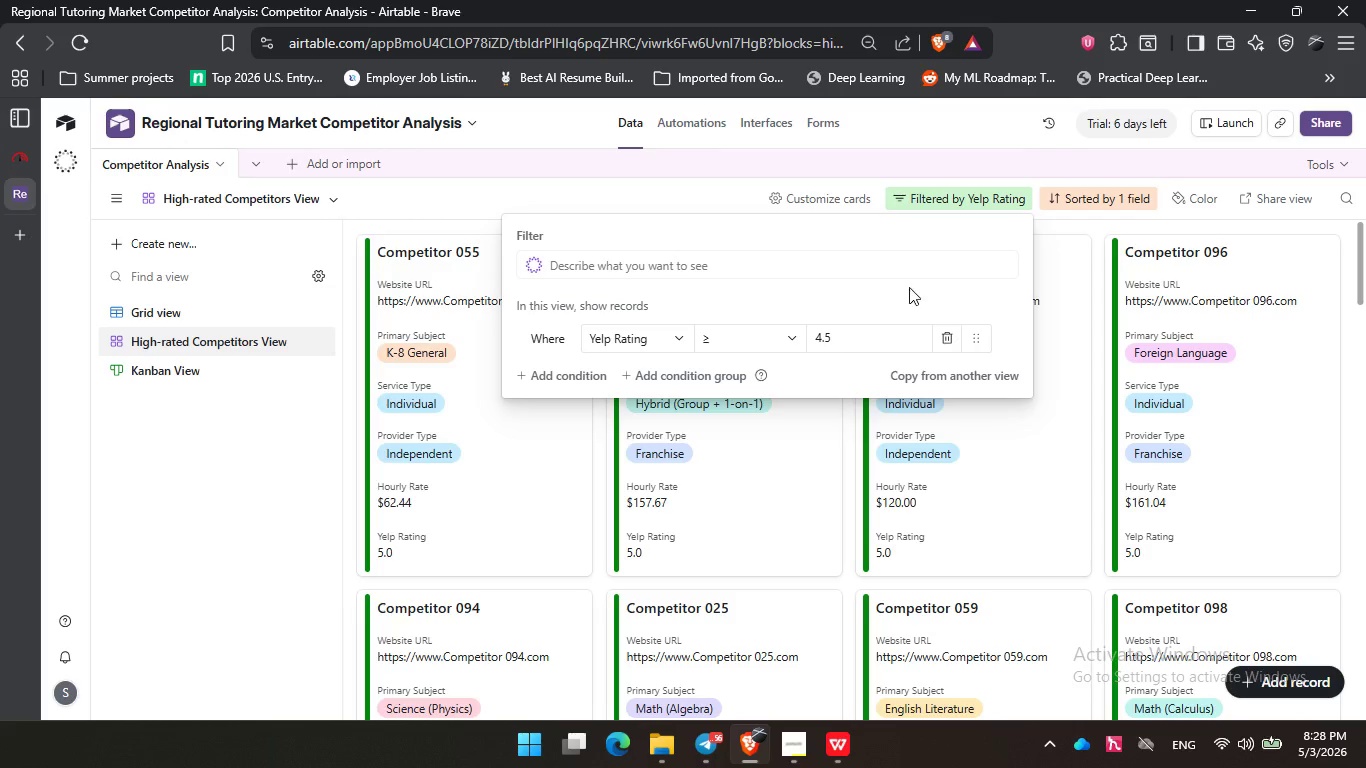 
triple_click([844, 286])
 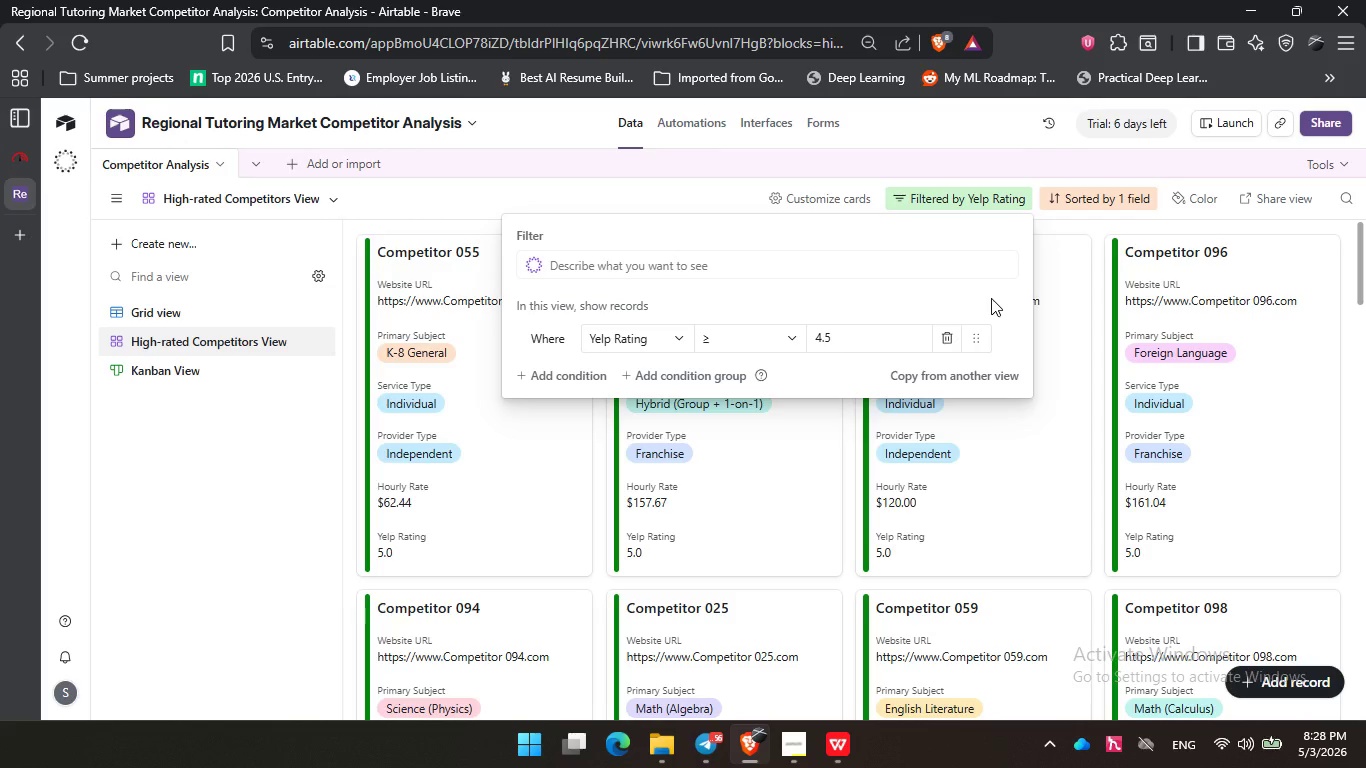 
triple_click([991, 298])
 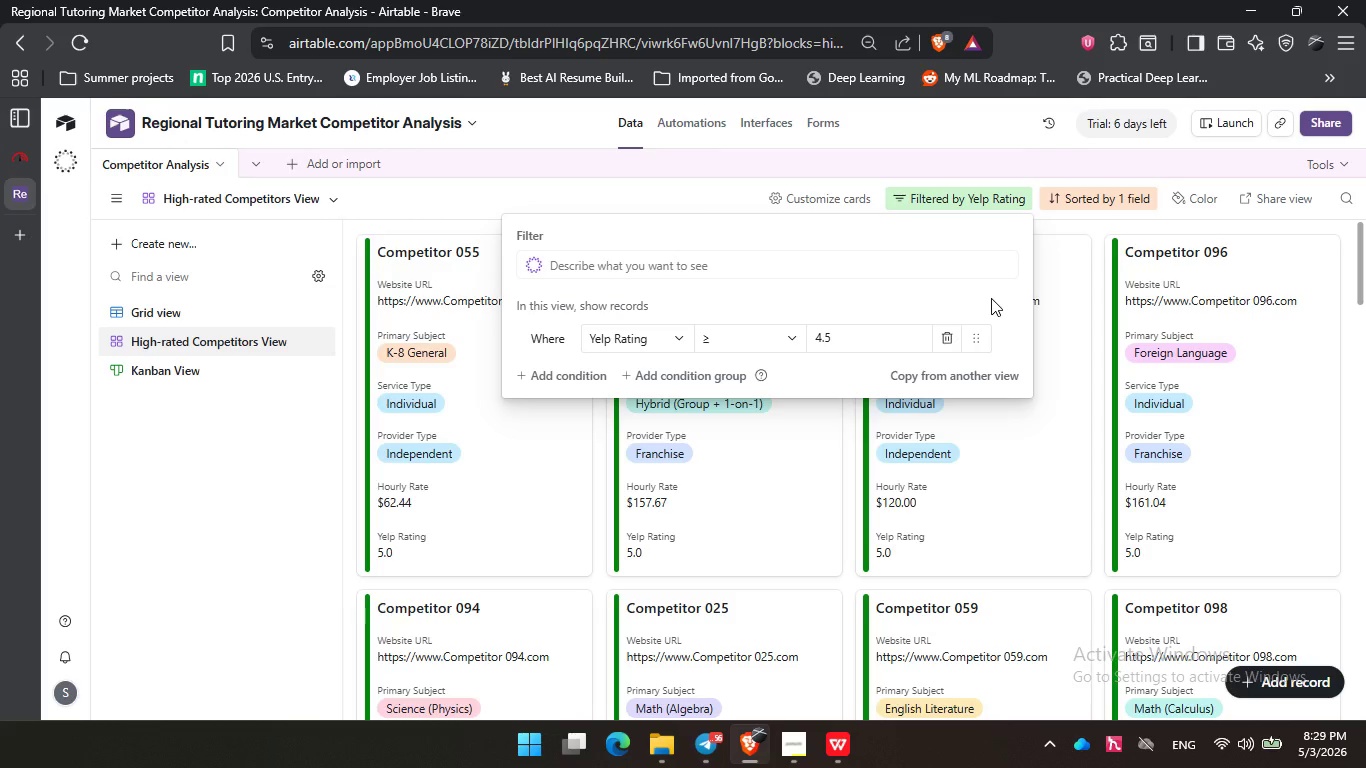 
wait(38.62)
 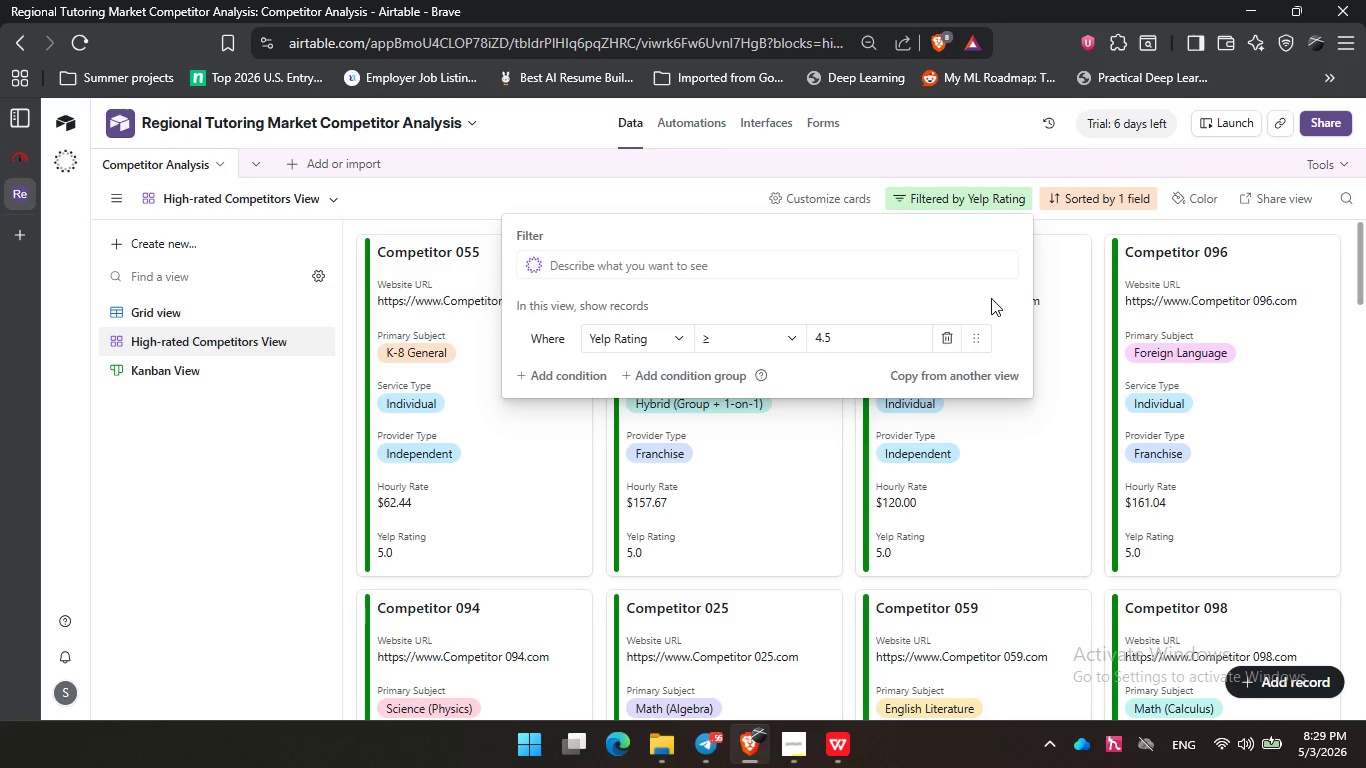 
left_click([1073, 189])
 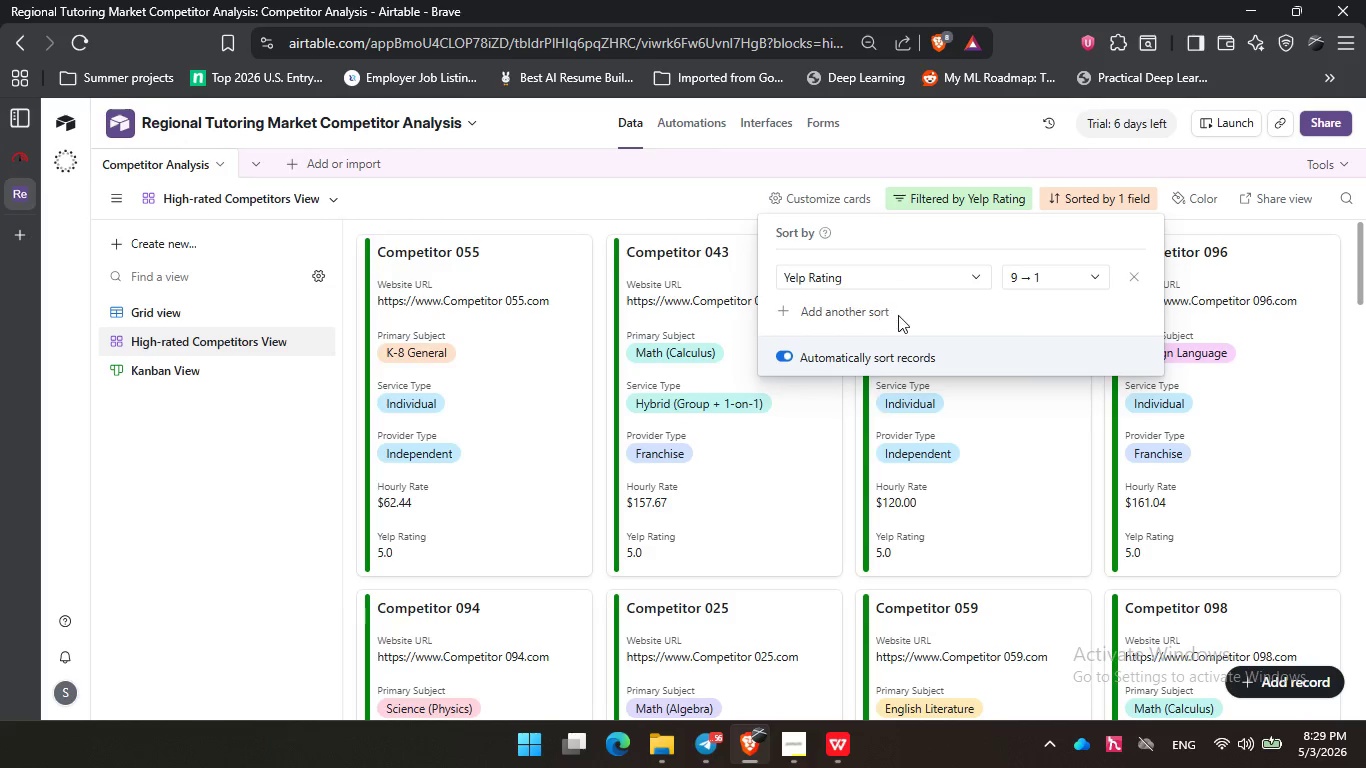 
left_click([902, 315])
 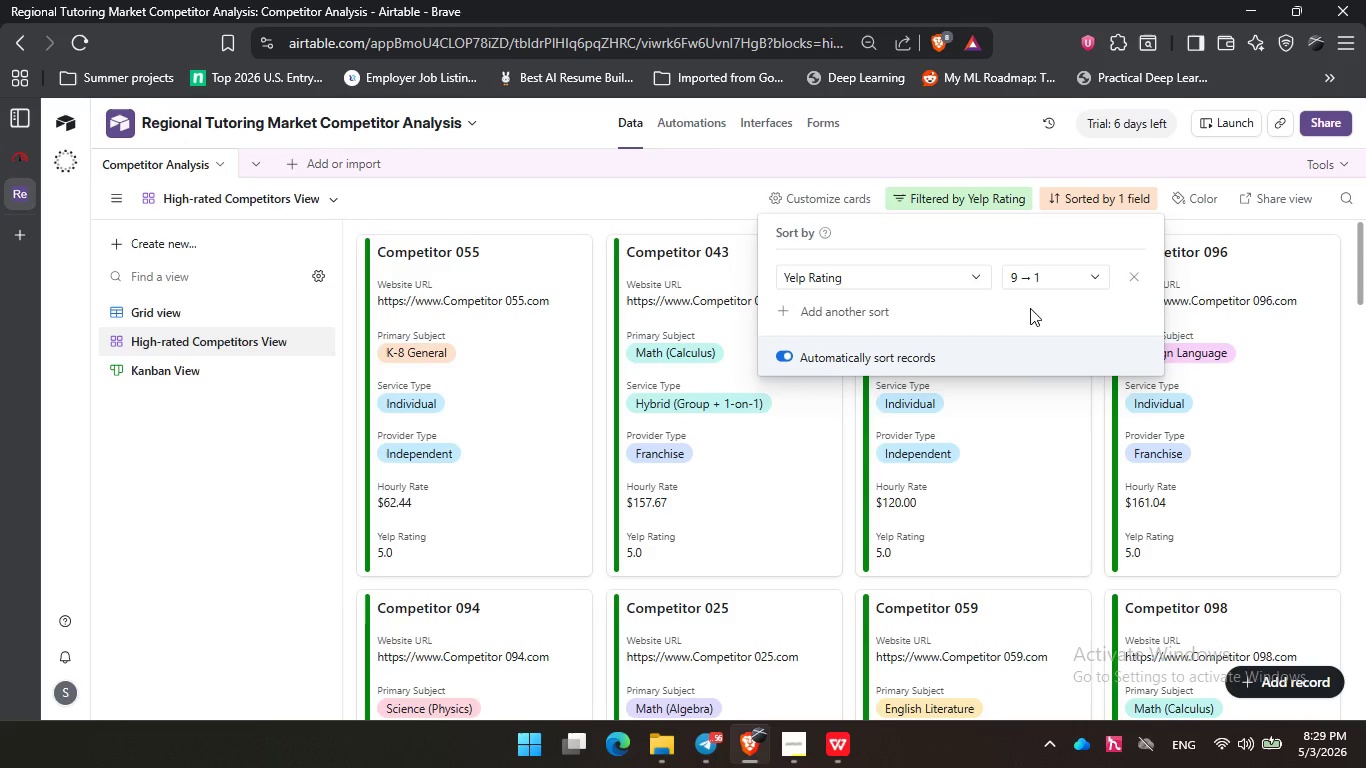 
left_click_drag(start_coordinate=[1008, 308], to_coordinate=[1042, 308])
 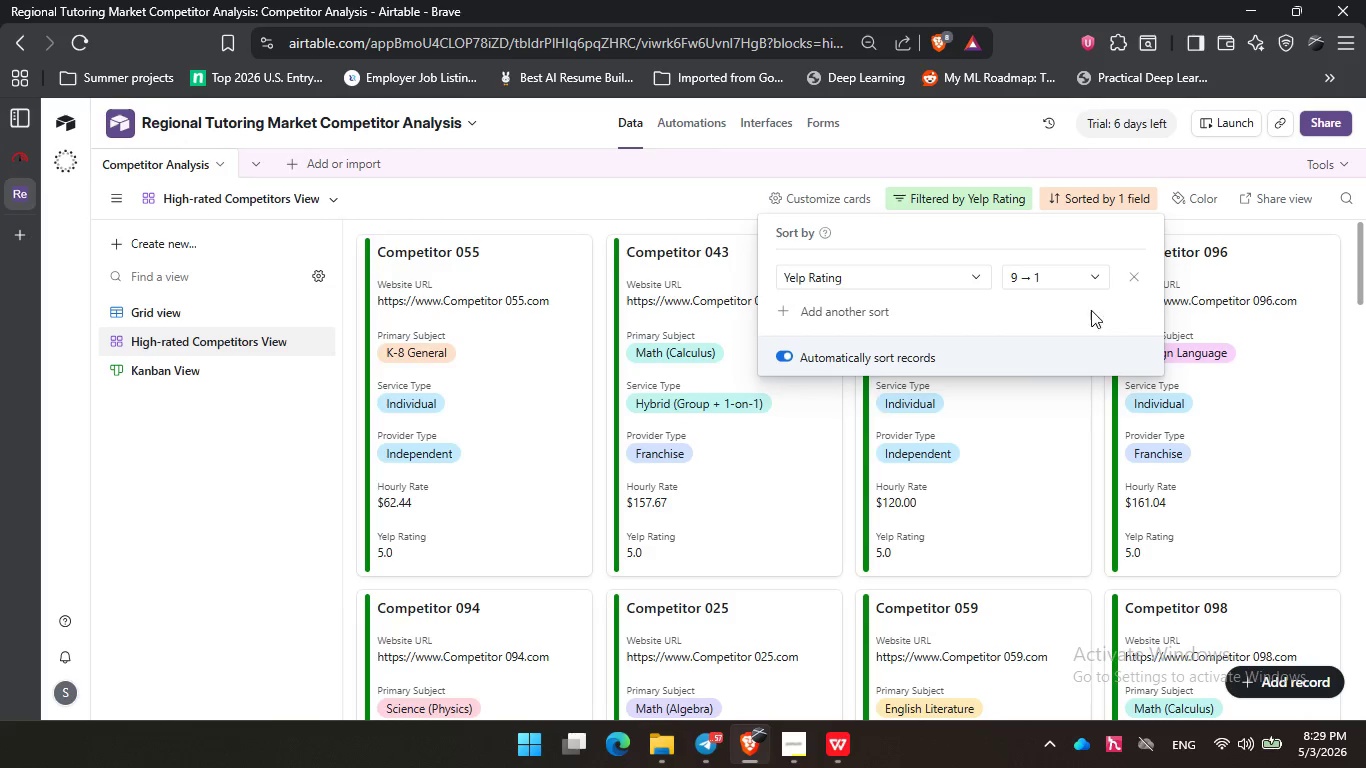 
triple_click([1107, 308])
 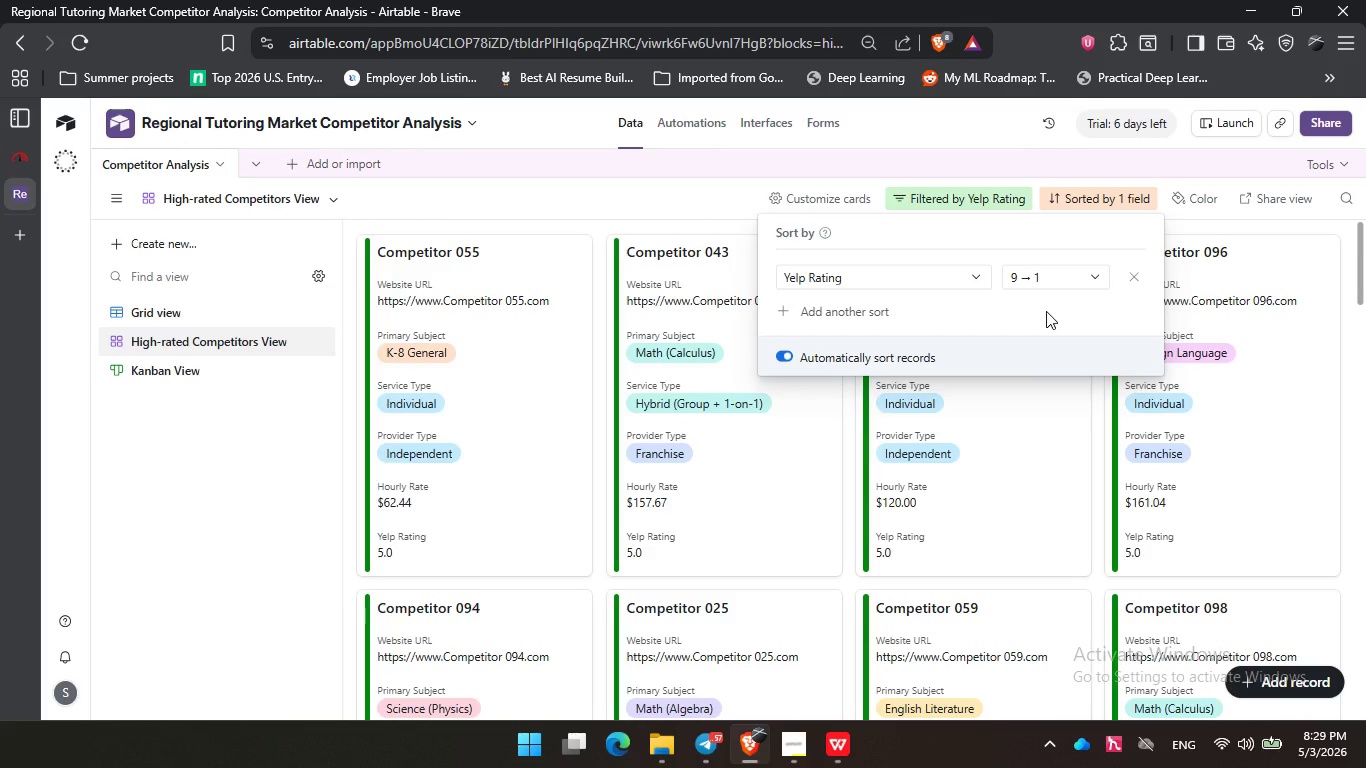 
triple_click([1046, 311])
 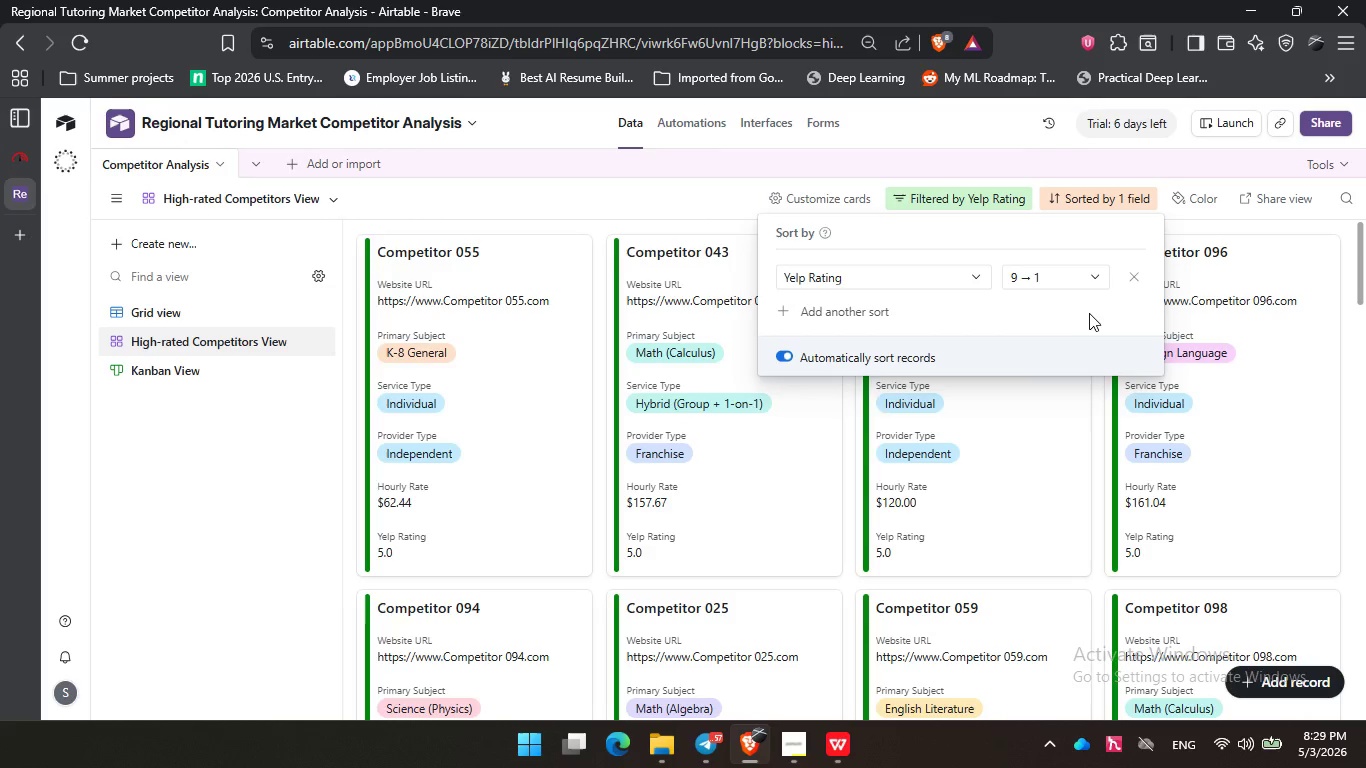 
left_click([1089, 313])
 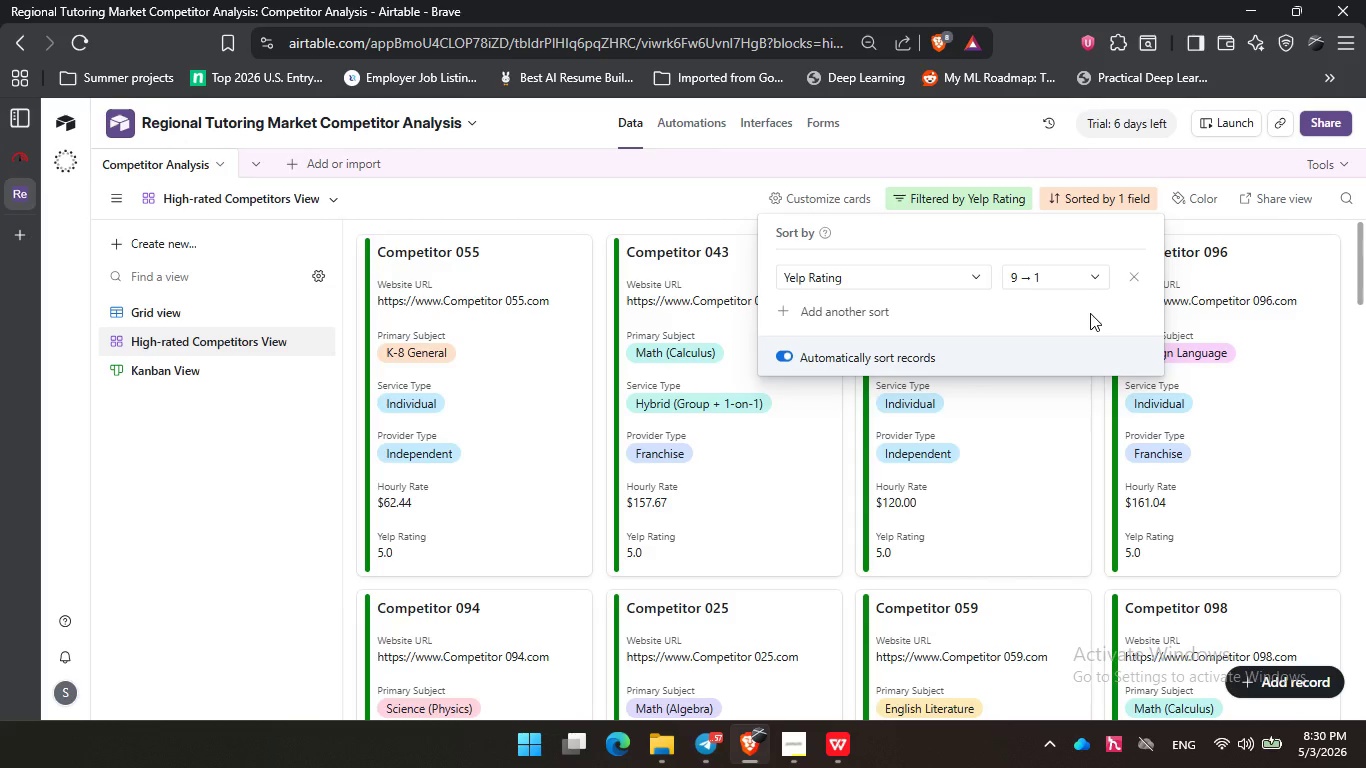 
wait(77.19)
 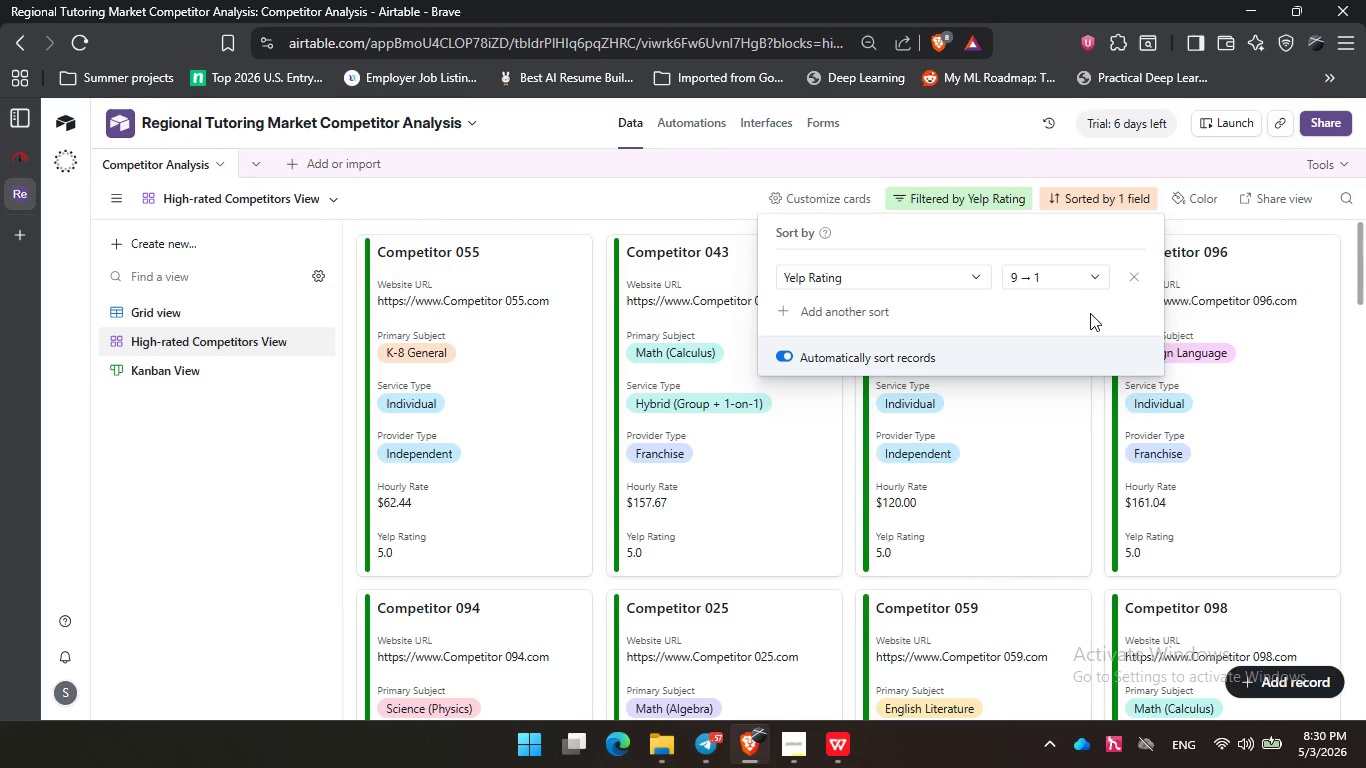 
double_click([669, 196])
 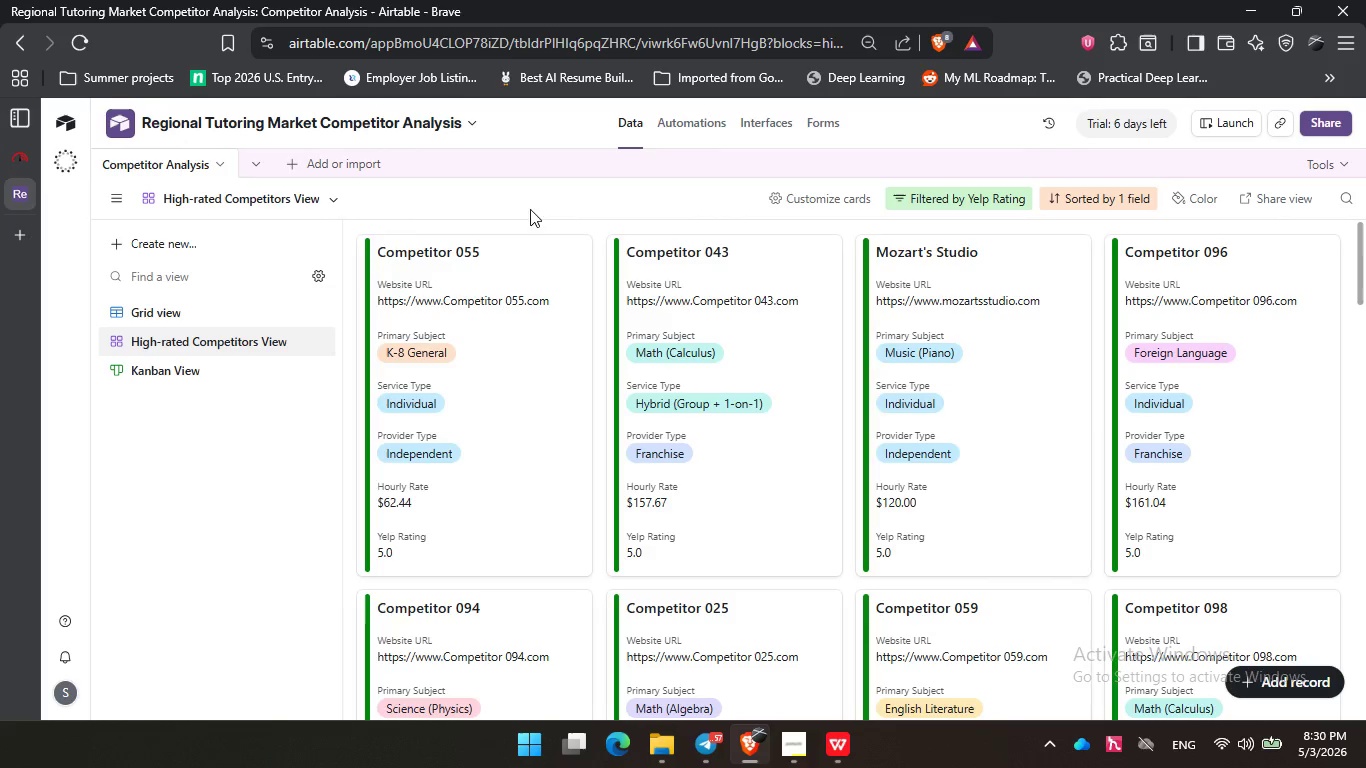 
triple_click([535, 209])
 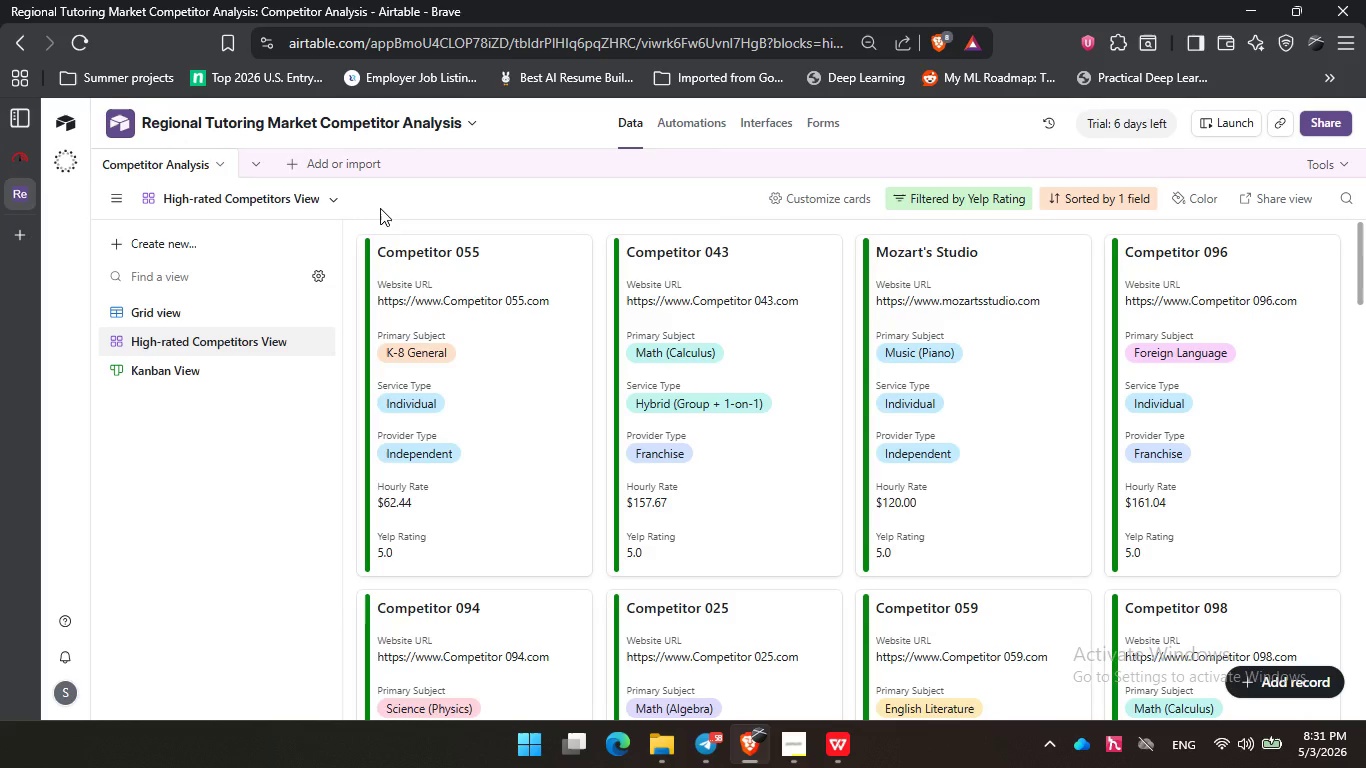 
wait(35.53)
 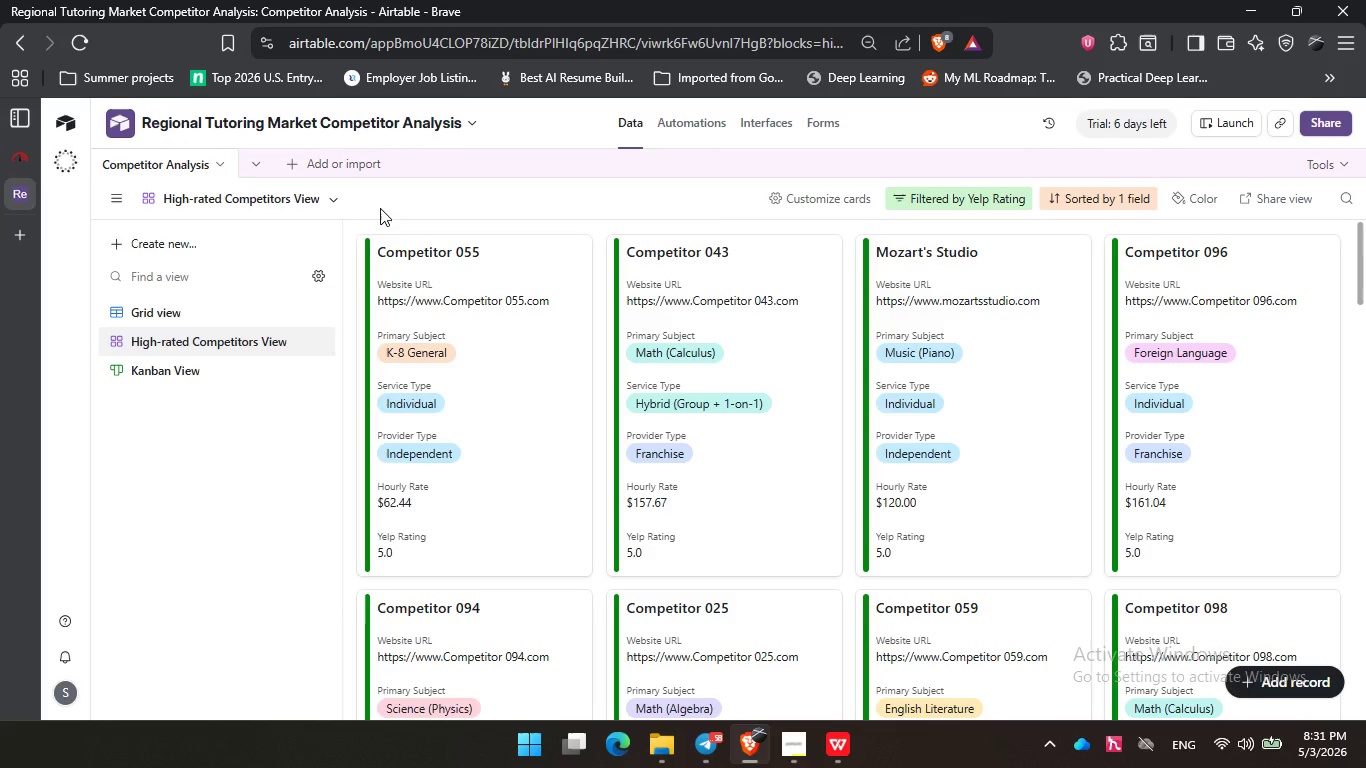 
double_click([531, 196])
 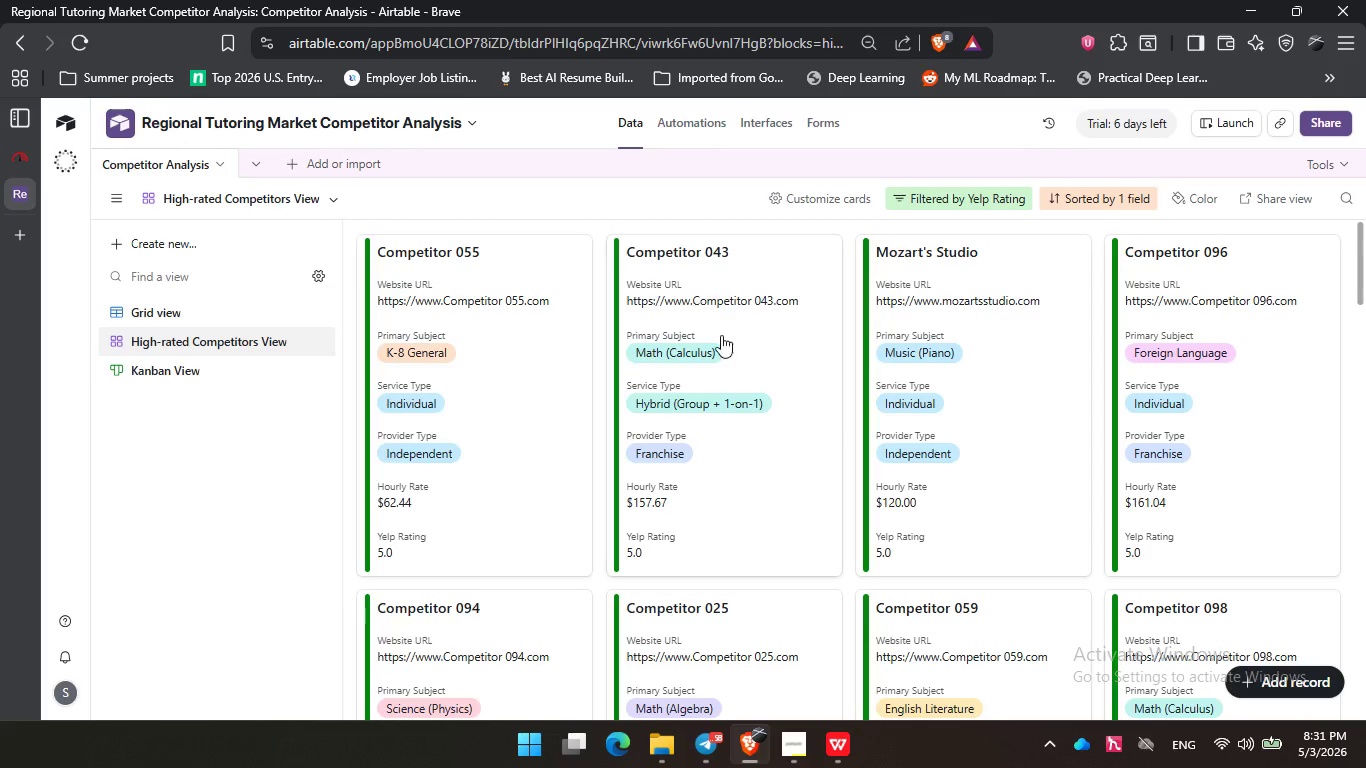 
scroll: coordinate [730, 338], scroll_direction: down, amount: 6.0
 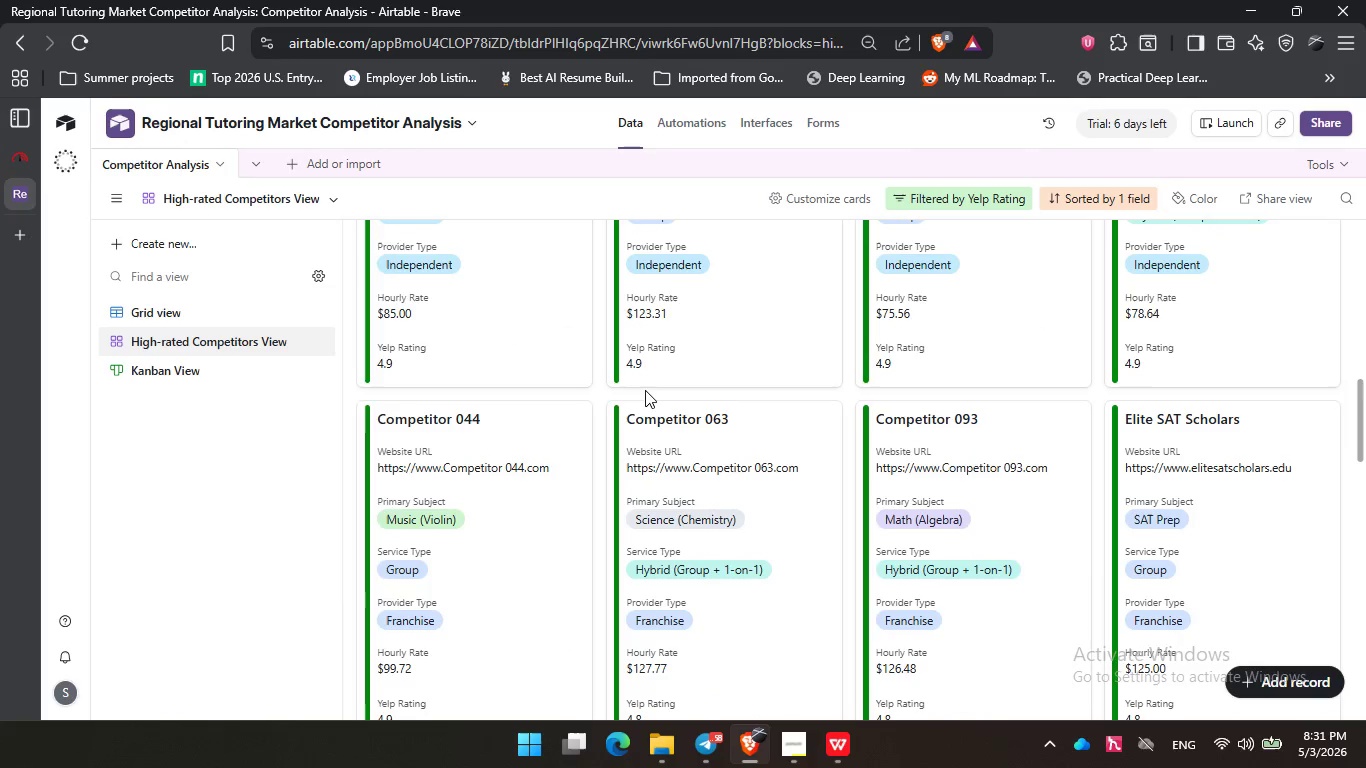 
left_click([583, 395])
 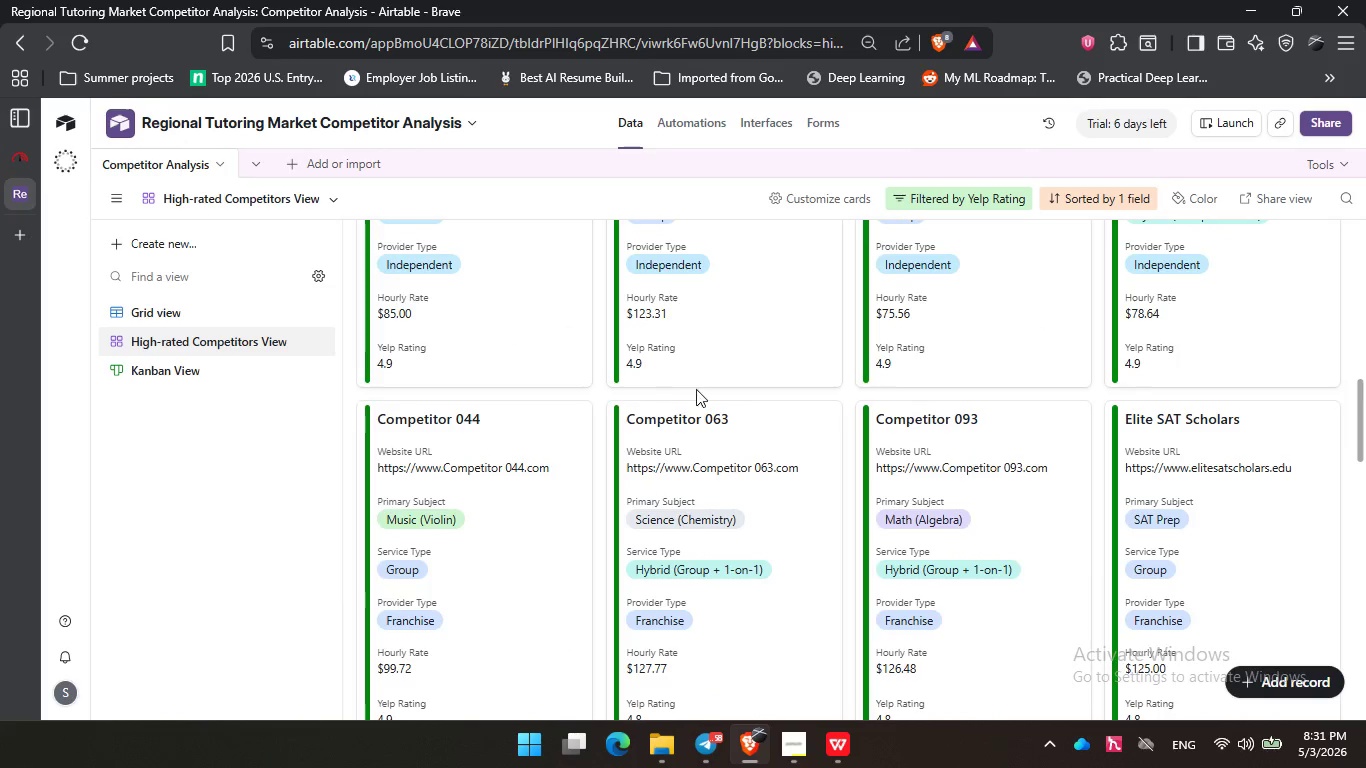 
left_click_drag(start_coordinate=[650, 396], to_coordinate=[688, 391])
 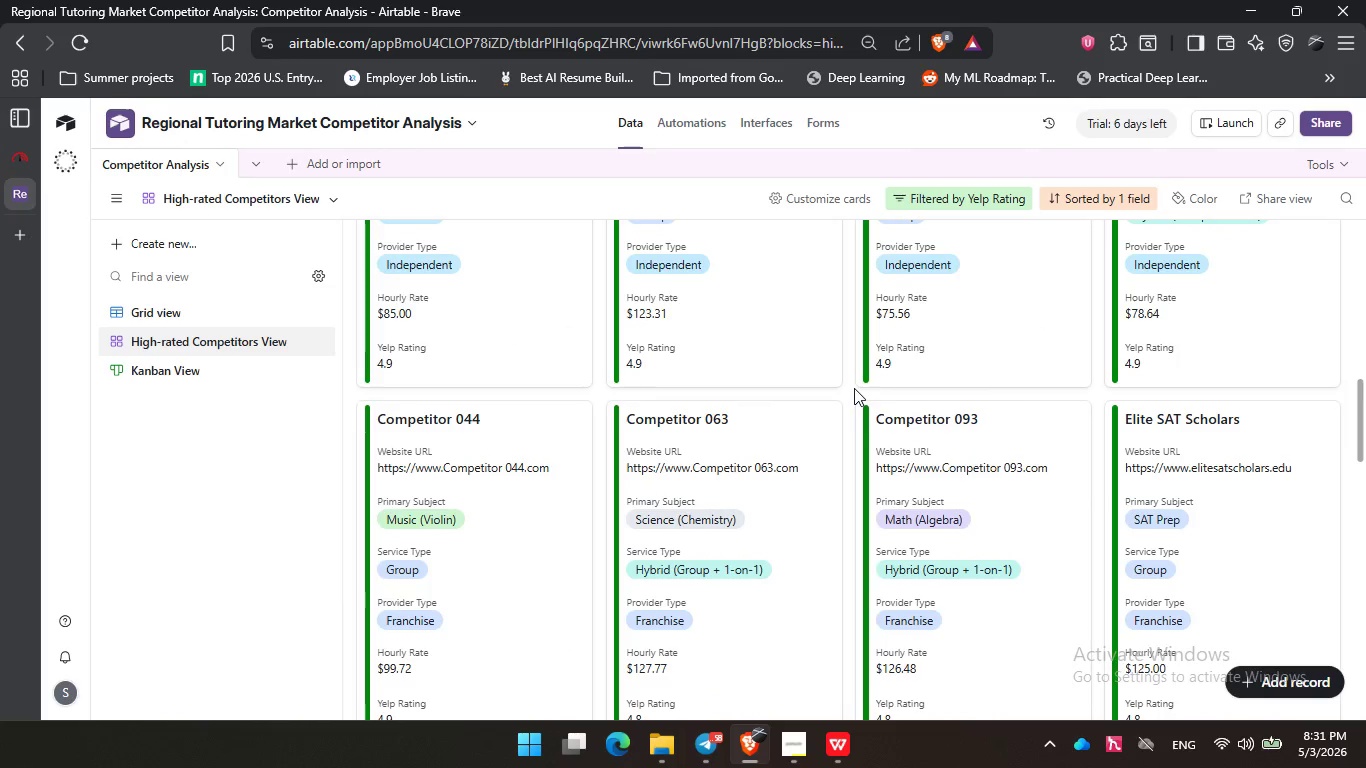 
left_click([855, 388])
 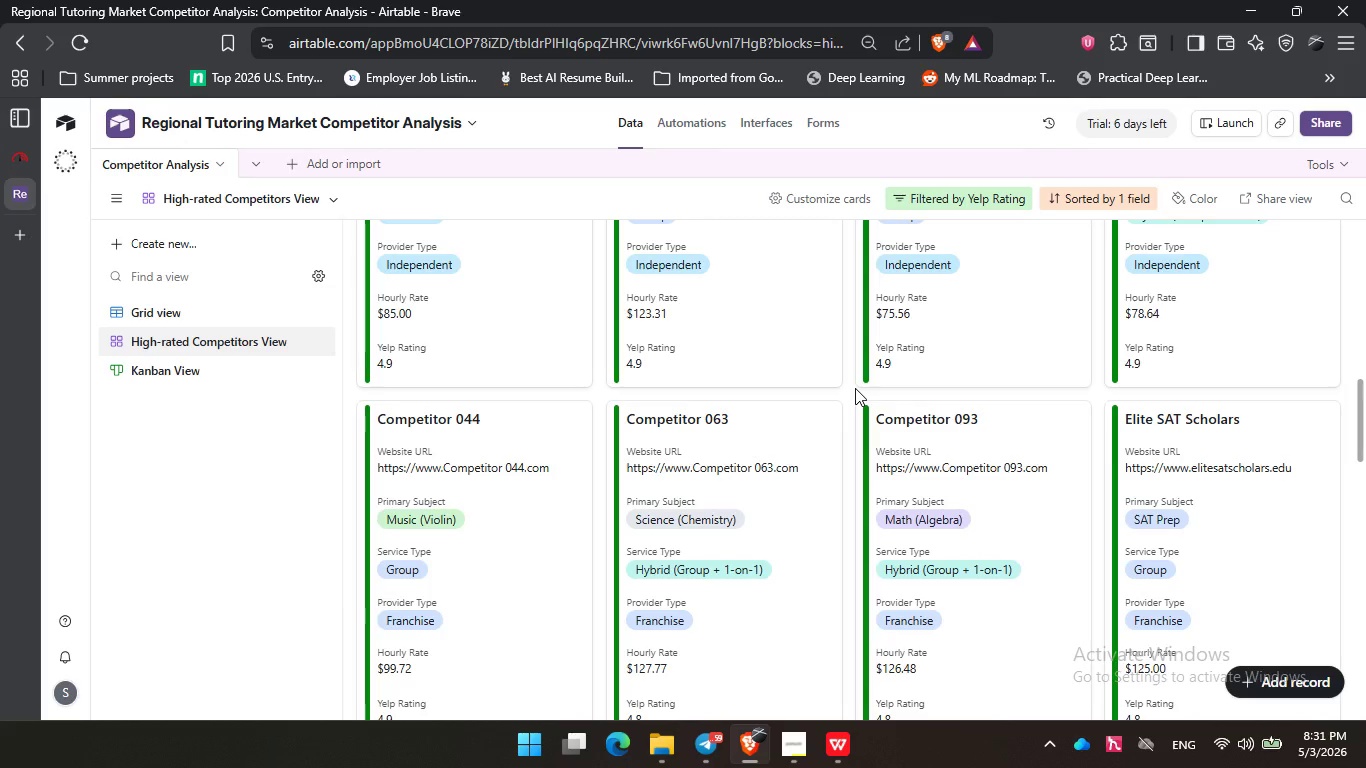 
wait(36.89)
 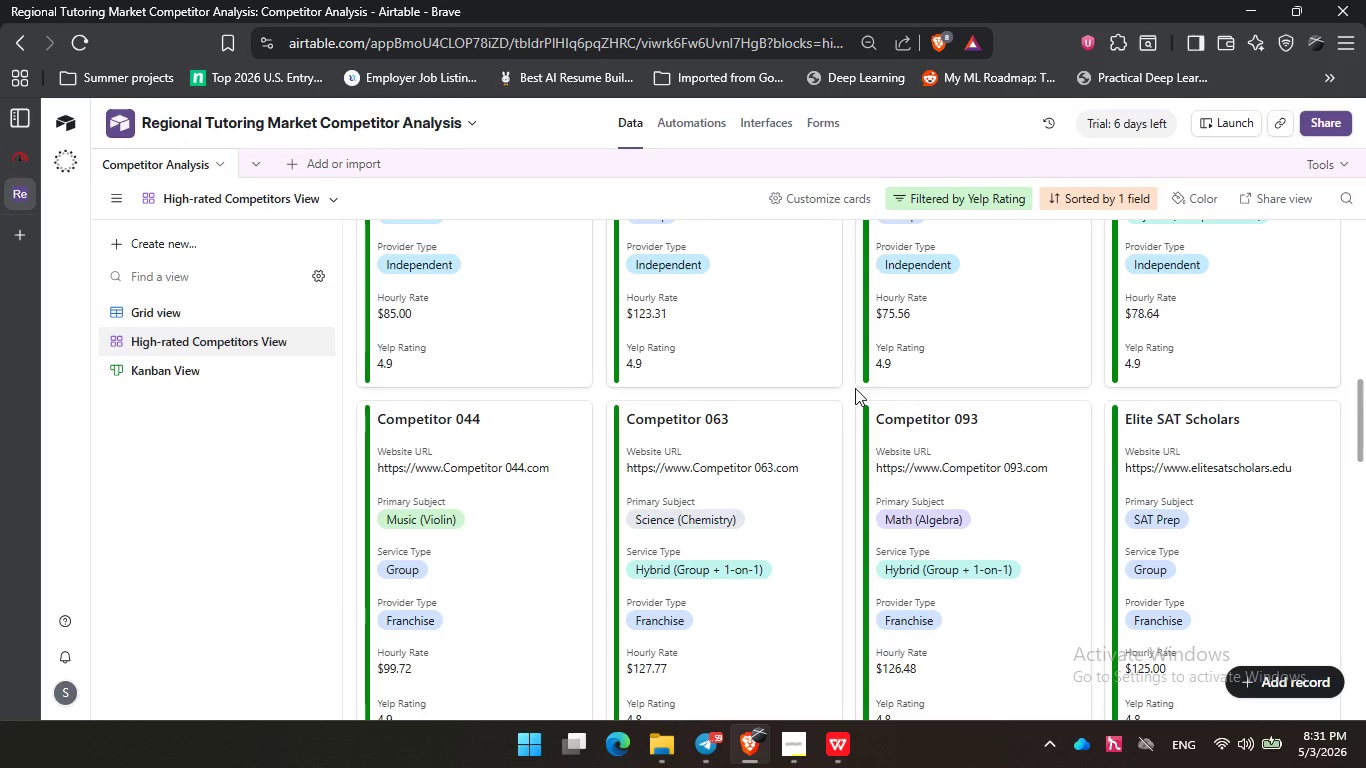 
left_click([852, 388])
 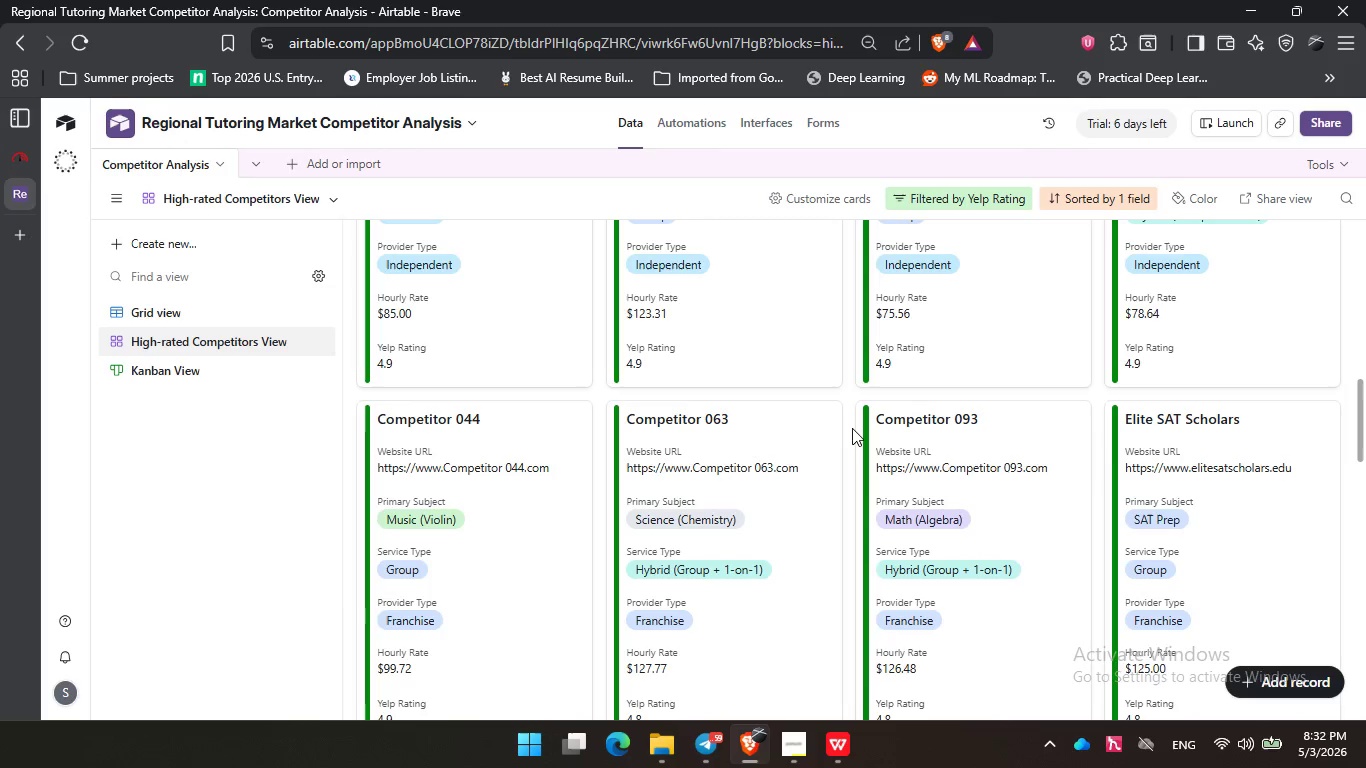 
left_click([852, 428])
 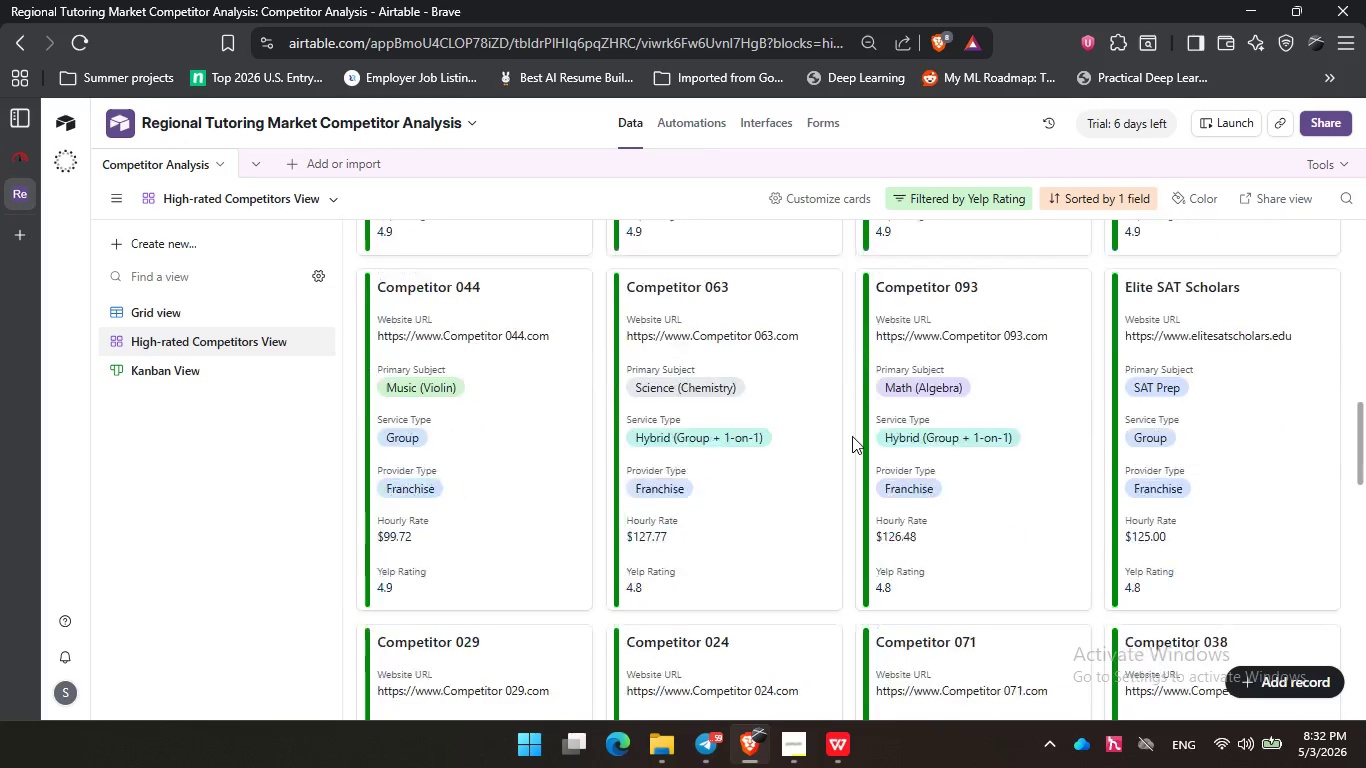 
left_click([852, 436])
 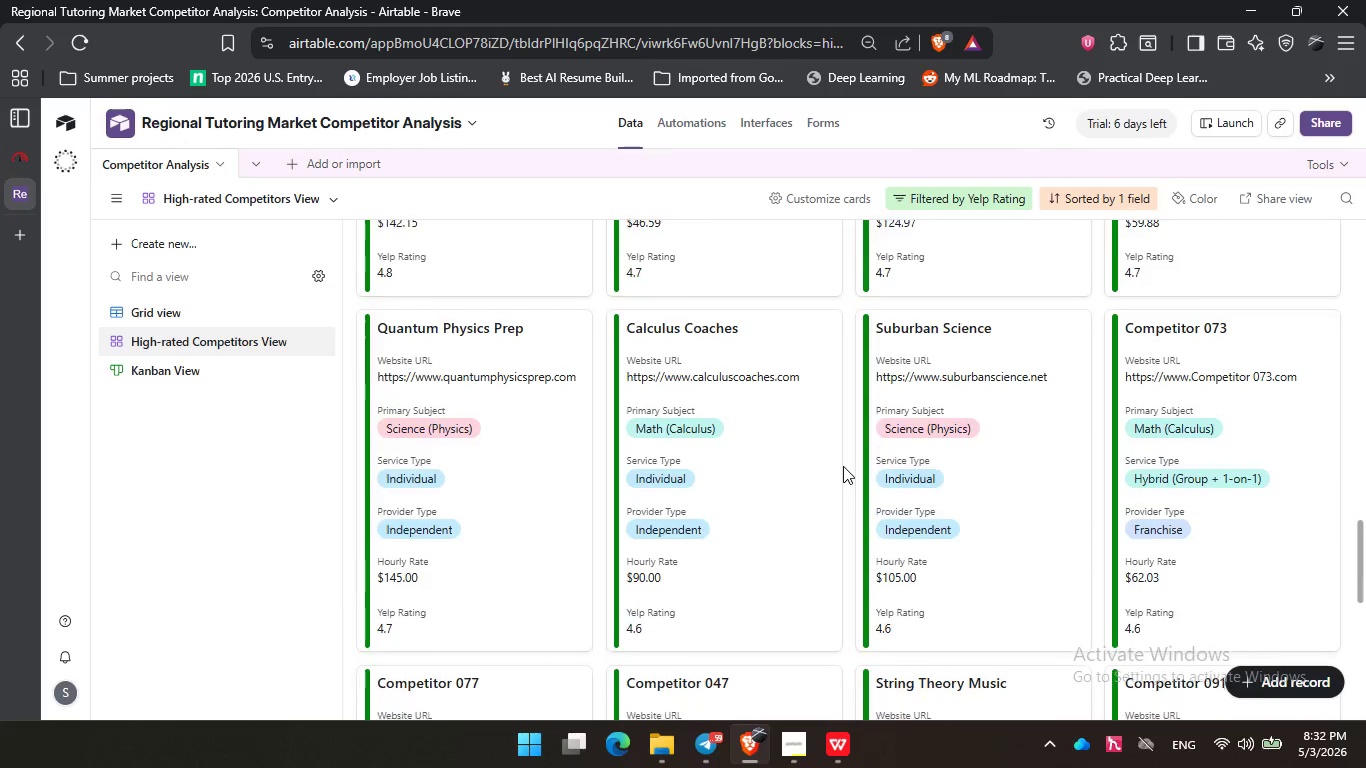 
scroll: coordinate [843, 469], scroll_direction: down, amount: 11.0
 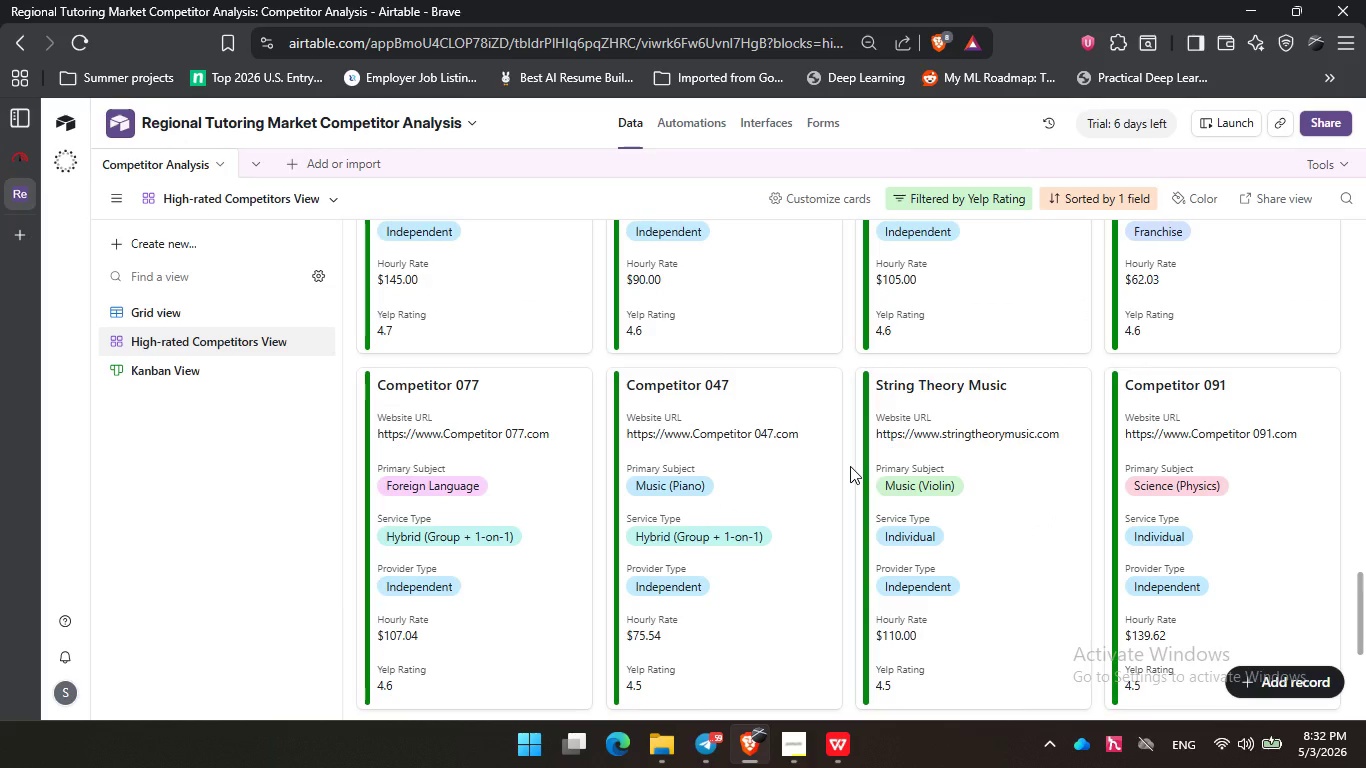 
left_click([850, 466])
 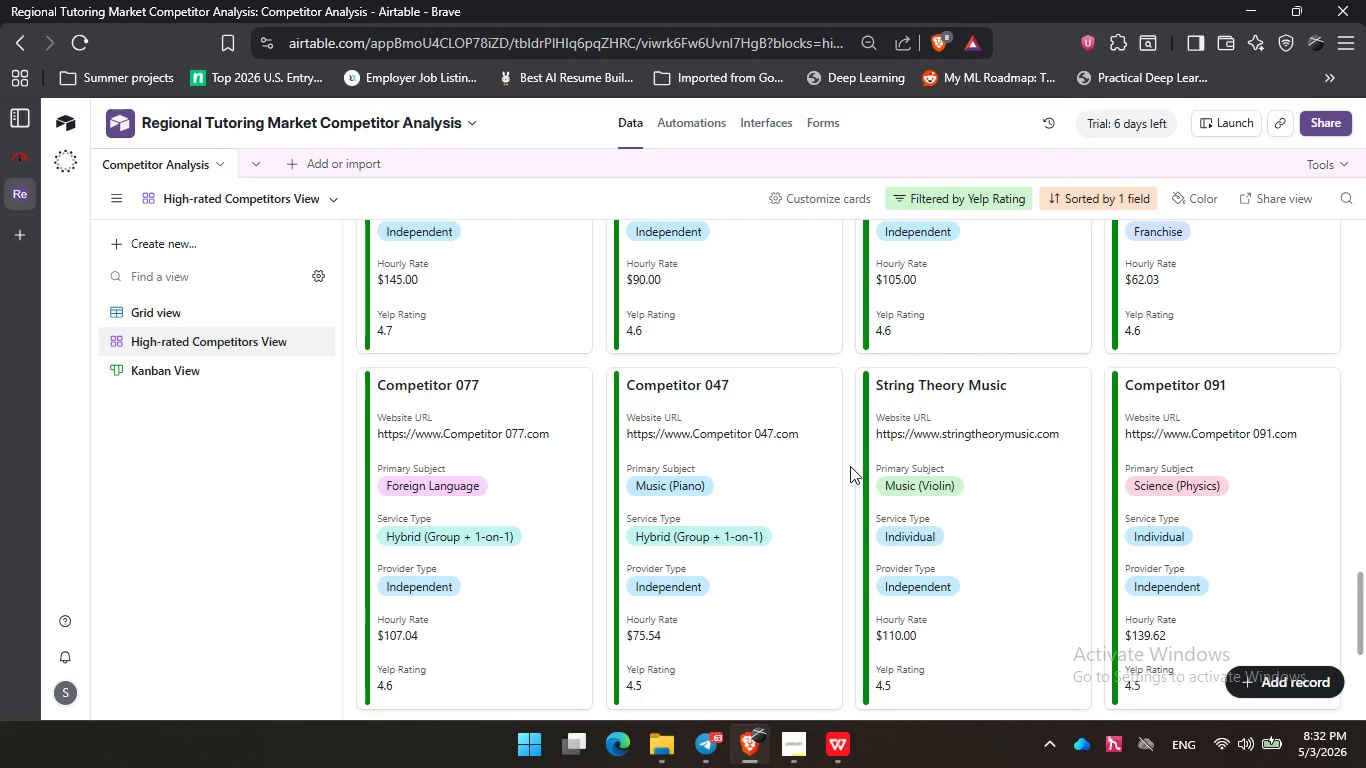 
wait(55.01)
 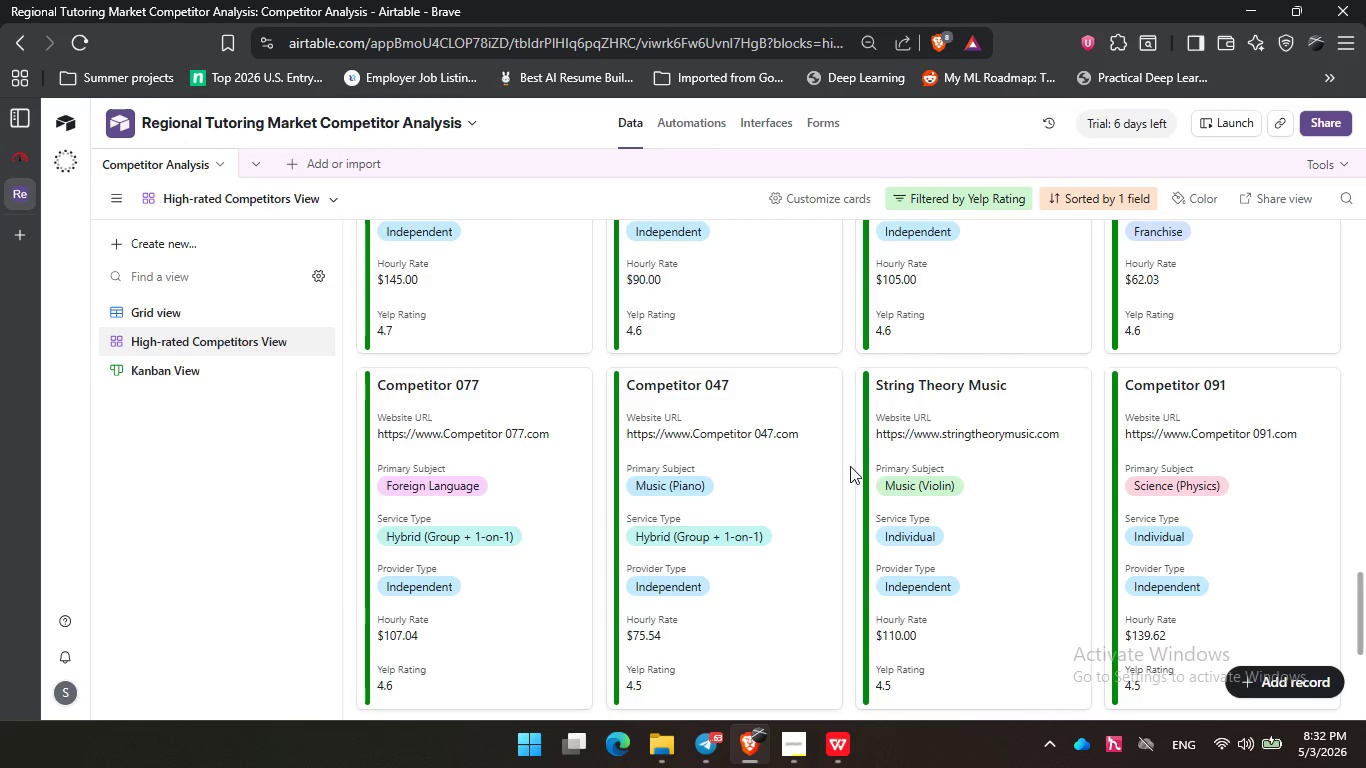 
left_click([853, 447])
 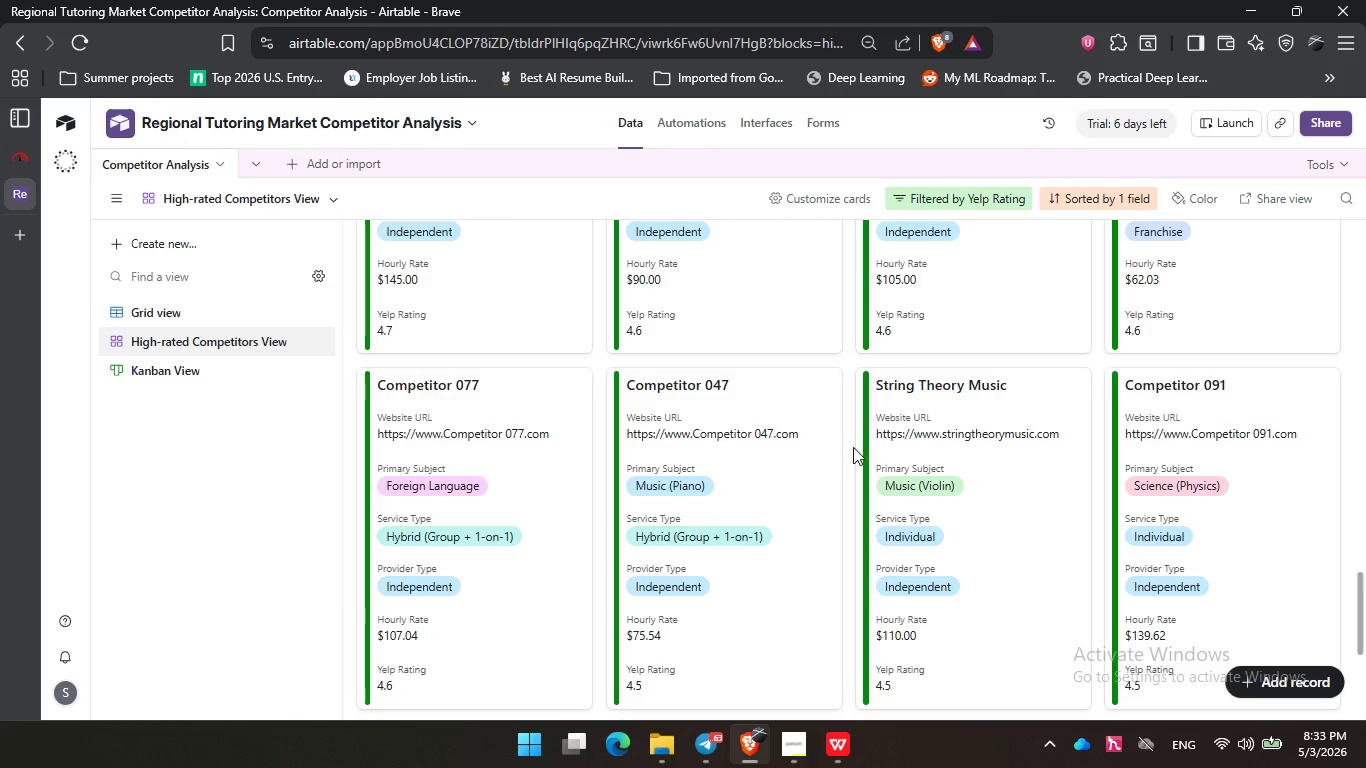 
wait(16.72)
 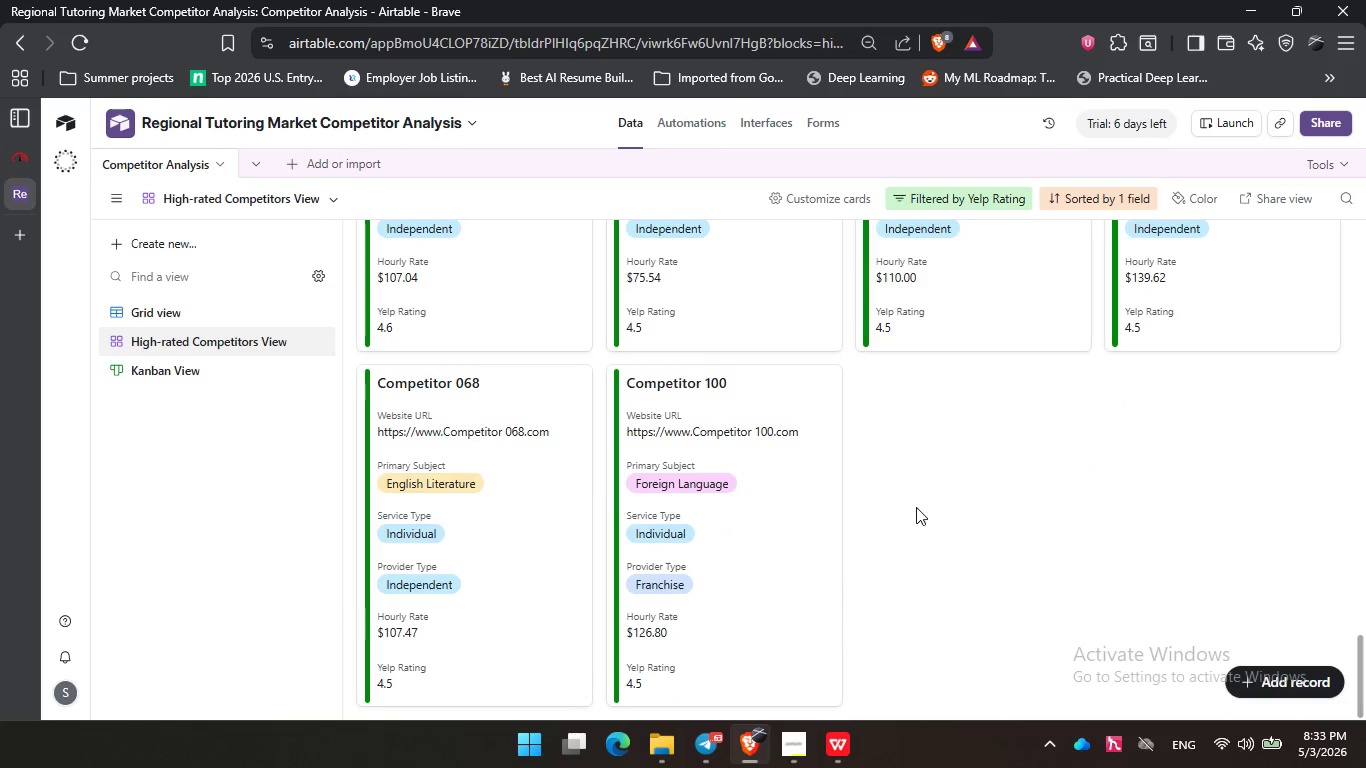 
left_click_drag(start_coordinate=[916, 507], to_coordinate=[921, 497])
 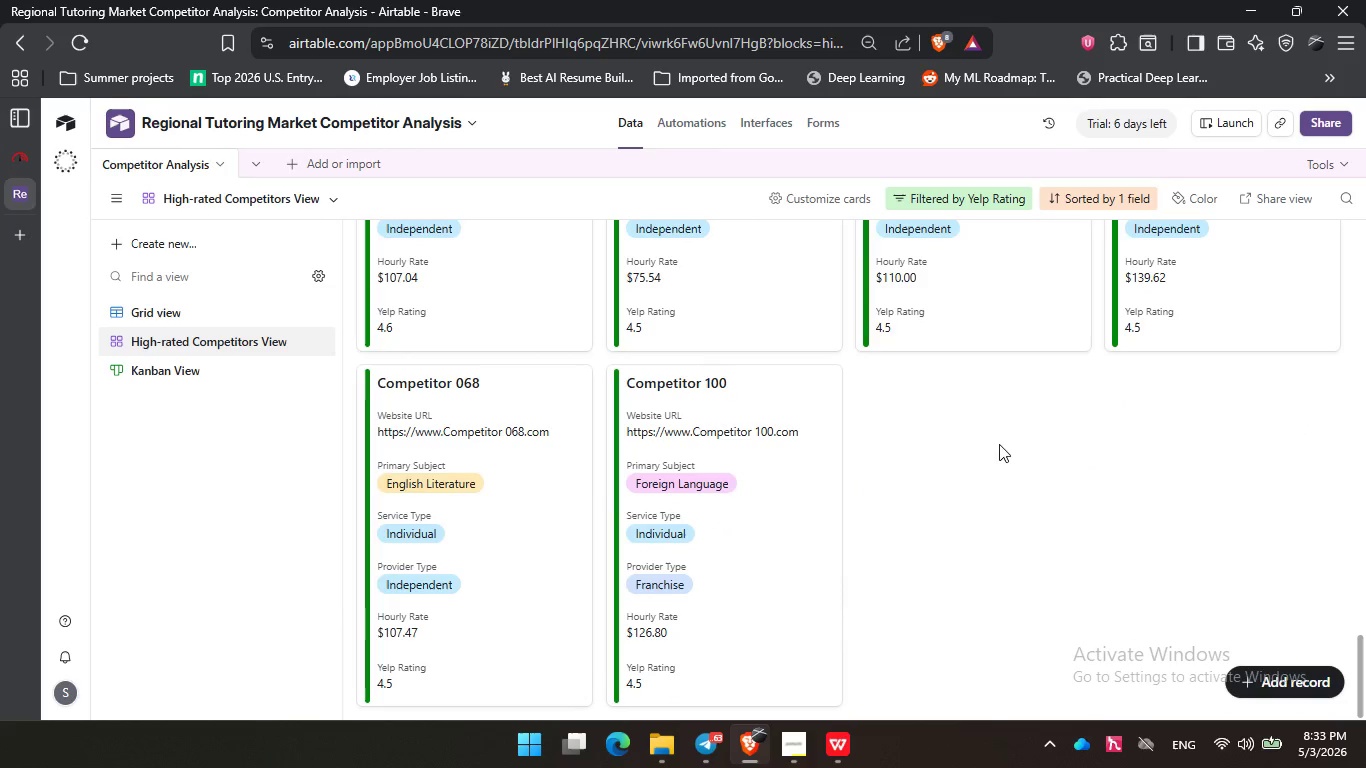 
scroll: coordinate [853, 447], scroll_direction: down, amount: 7.0
 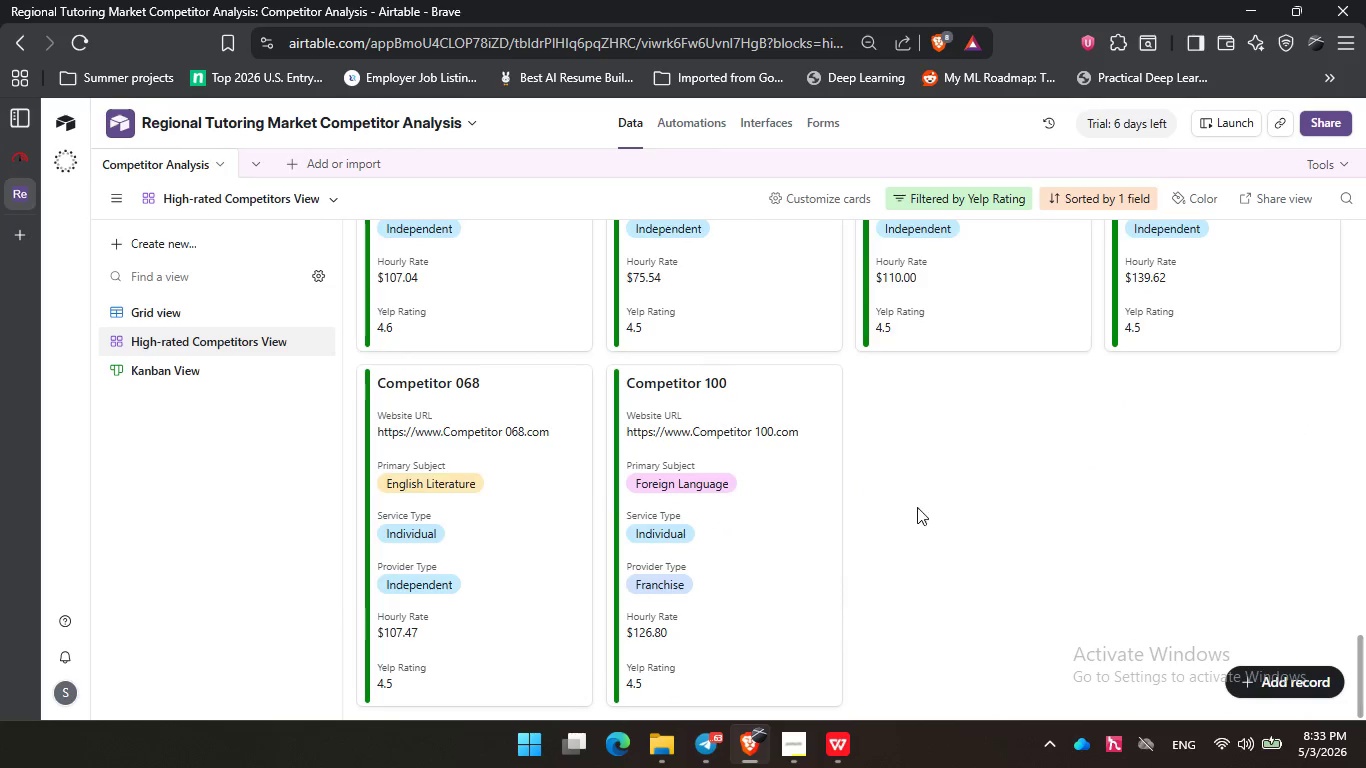 
left_click_drag(start_coordinate=[991, 445], to_coordinate=[1016, 472])
 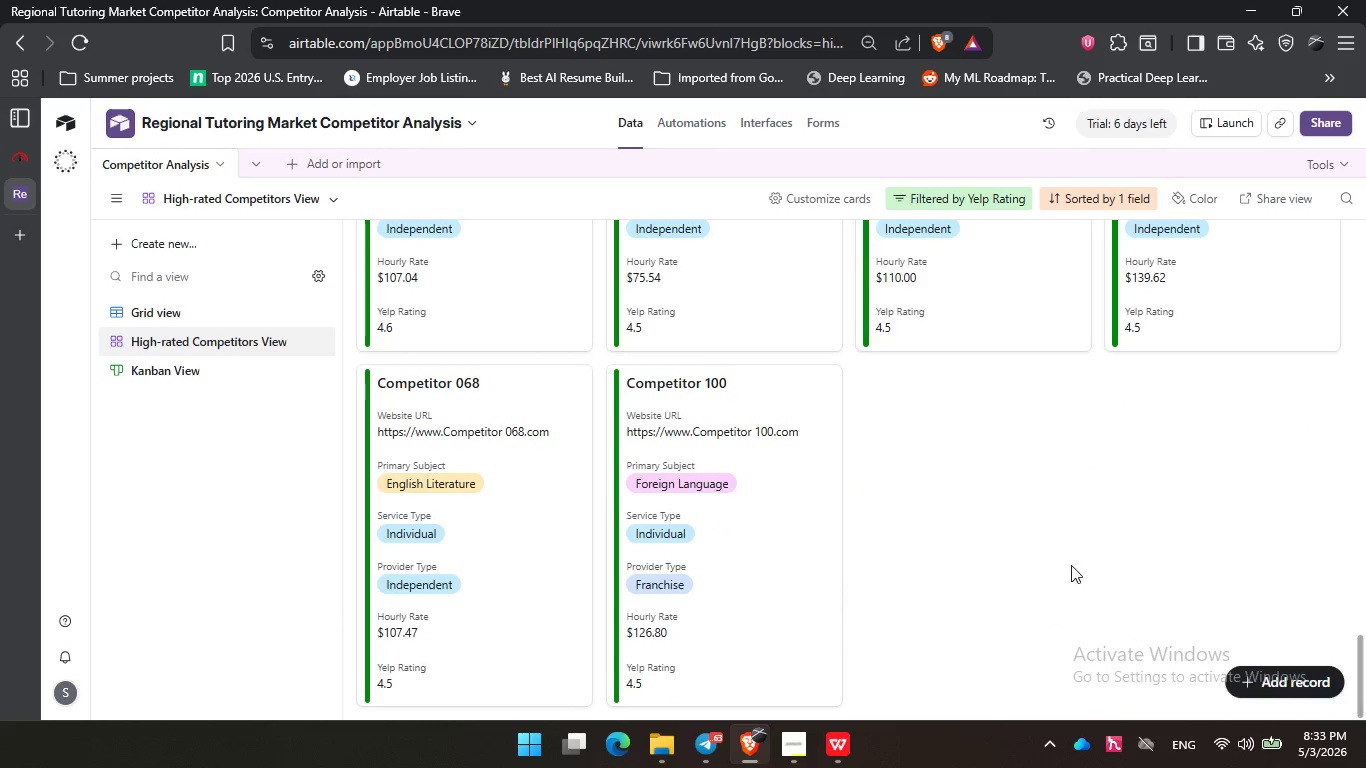 
left_click_drag(start_coordinate=[1048, 603], to_coordinate=[1073, 559])
 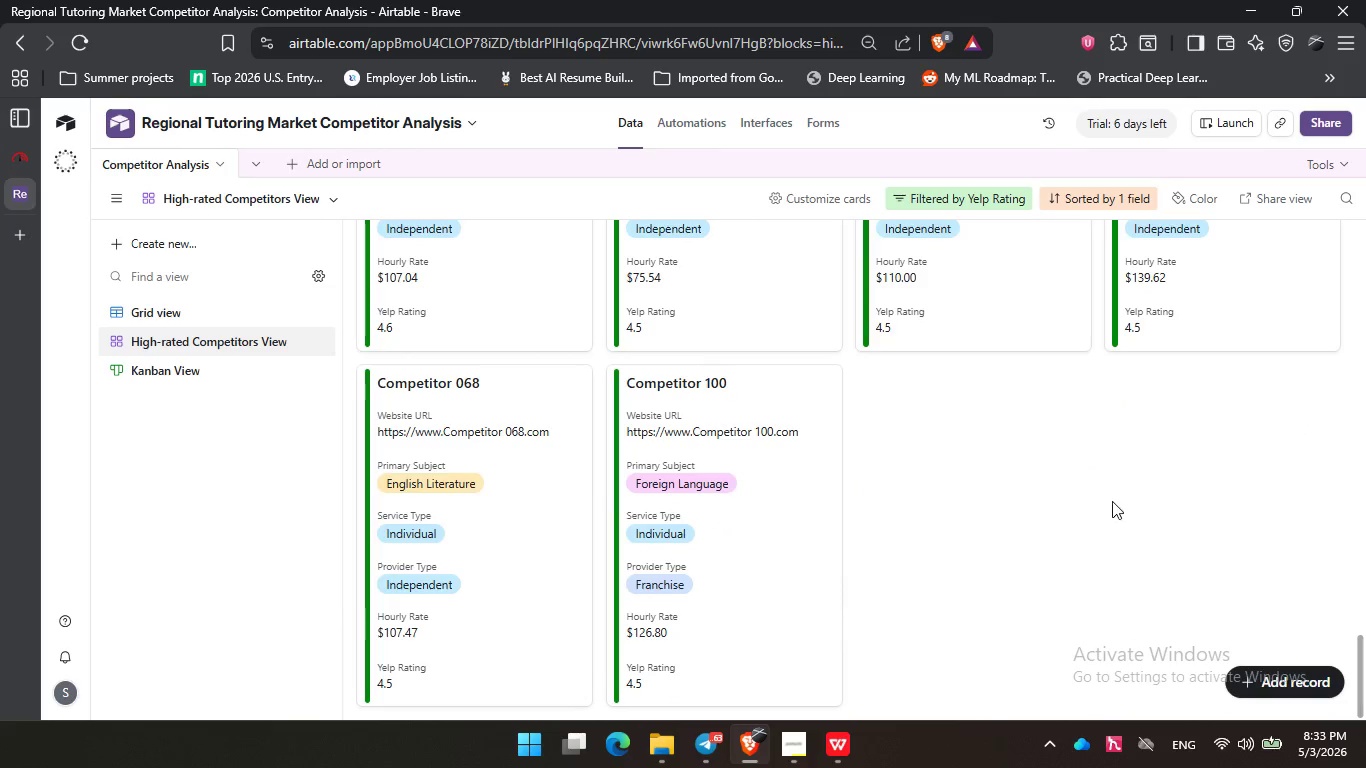 
left_click_drag(start_coordinate=[1109, 502], to_coordinate=[1109, 518])
 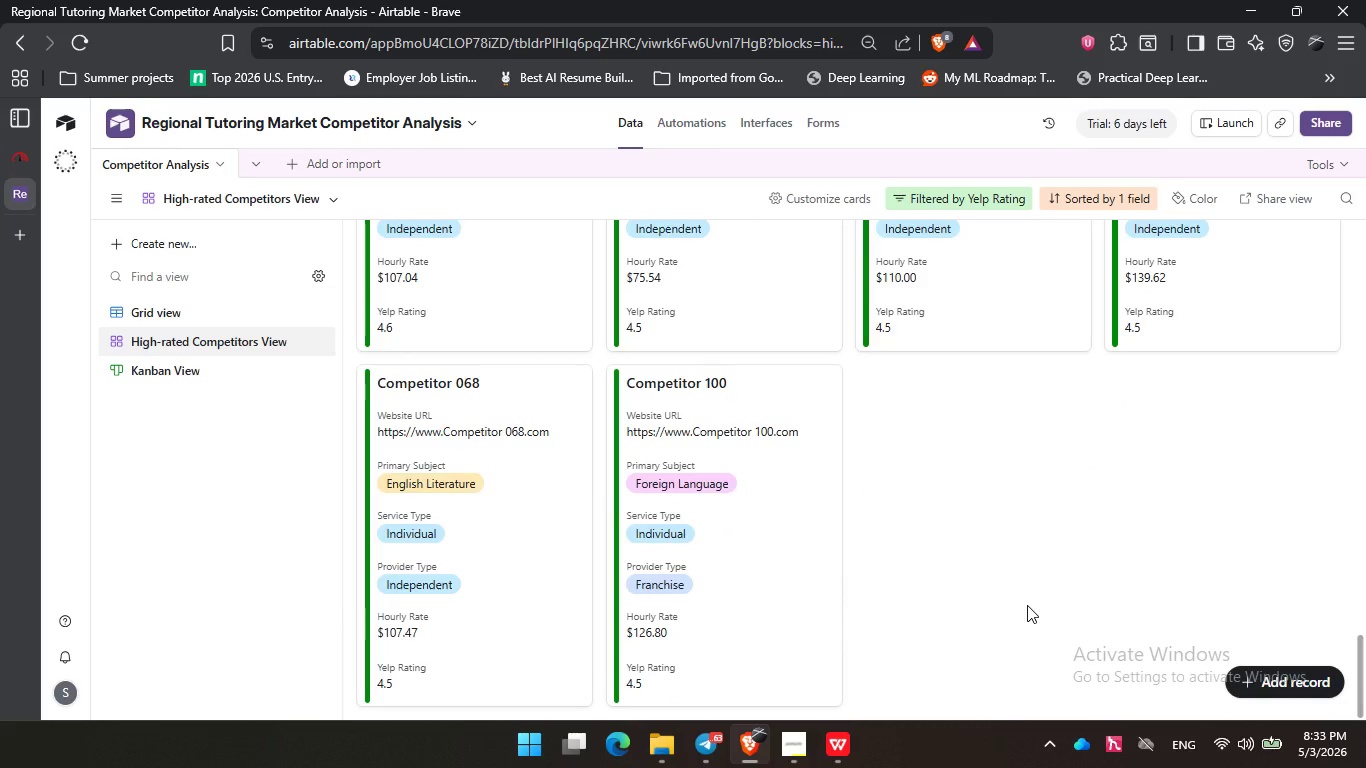 
left_click([1027, 605])
 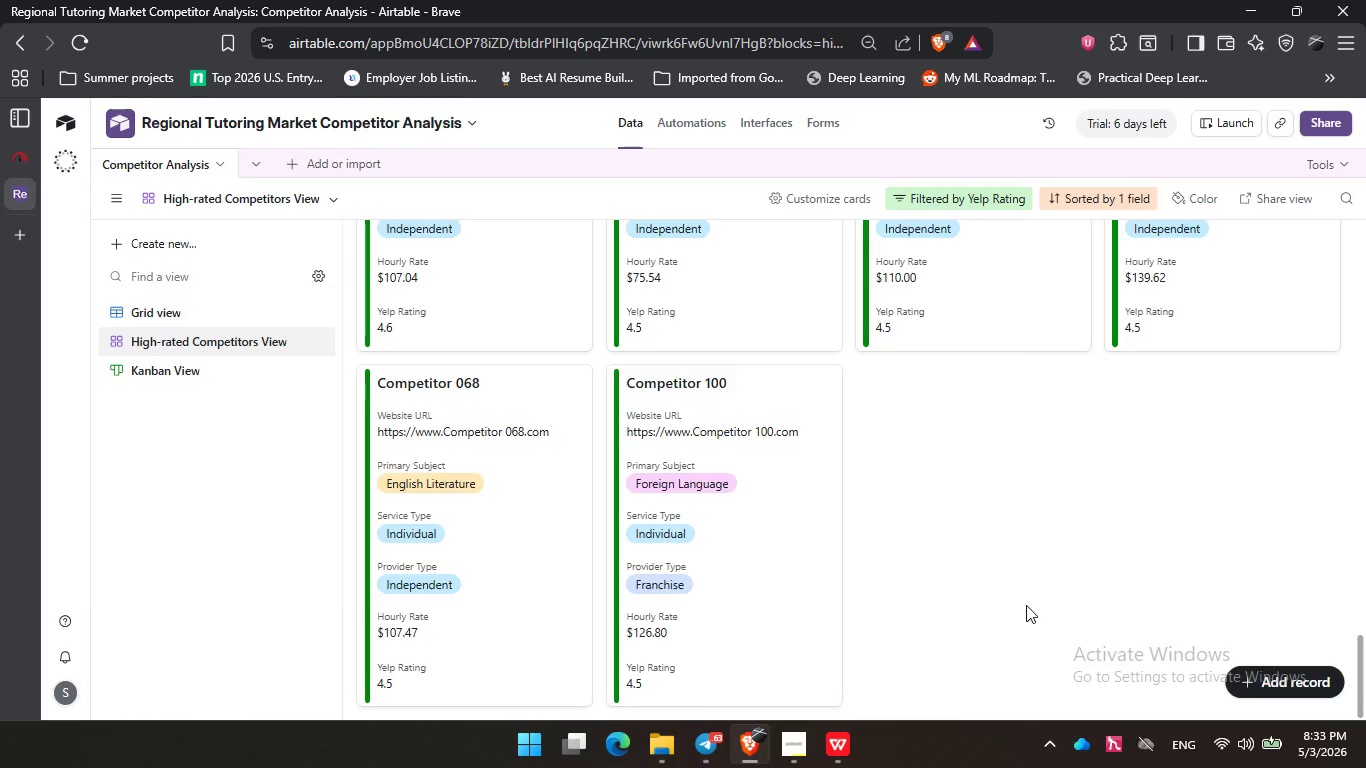 
wait(43.94)
 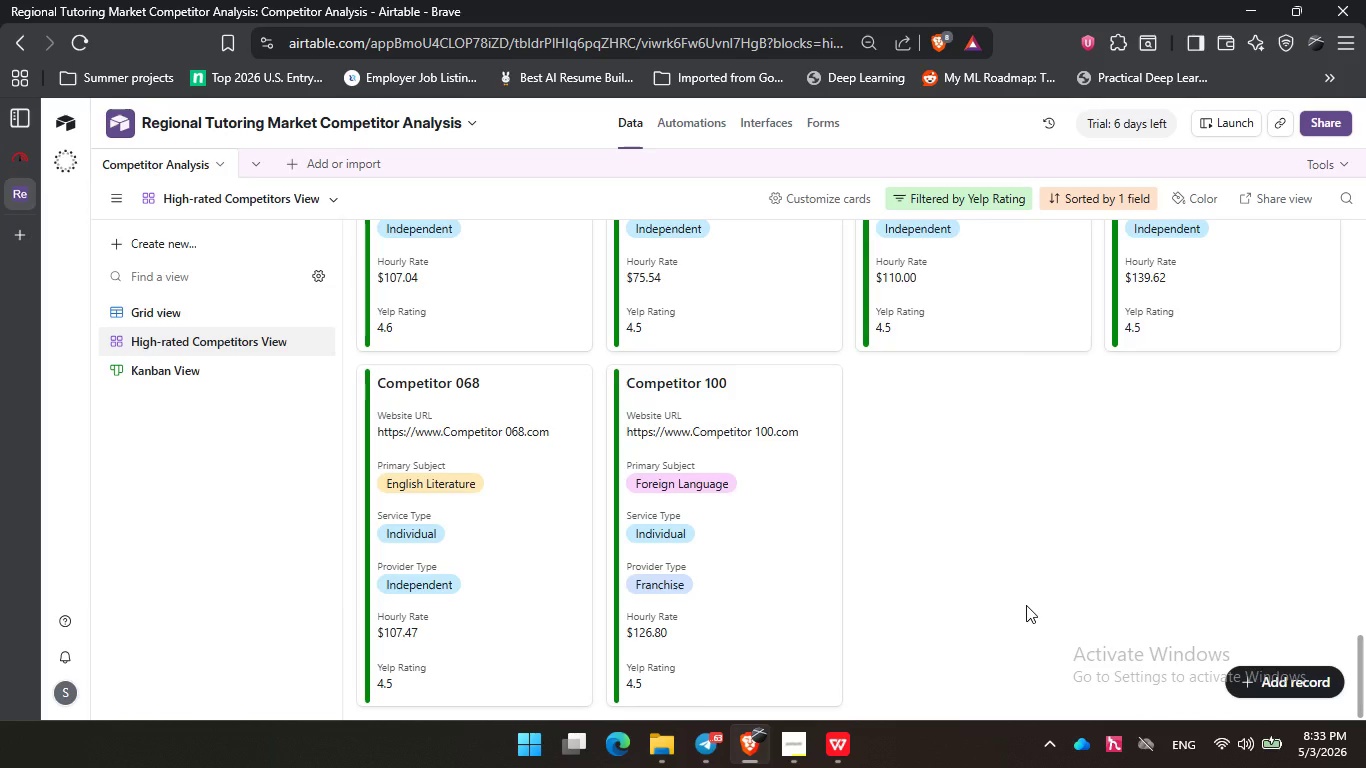 
left_click_drag(start_coordinate=[992, 503], to_coordinate=[1002, 501])
 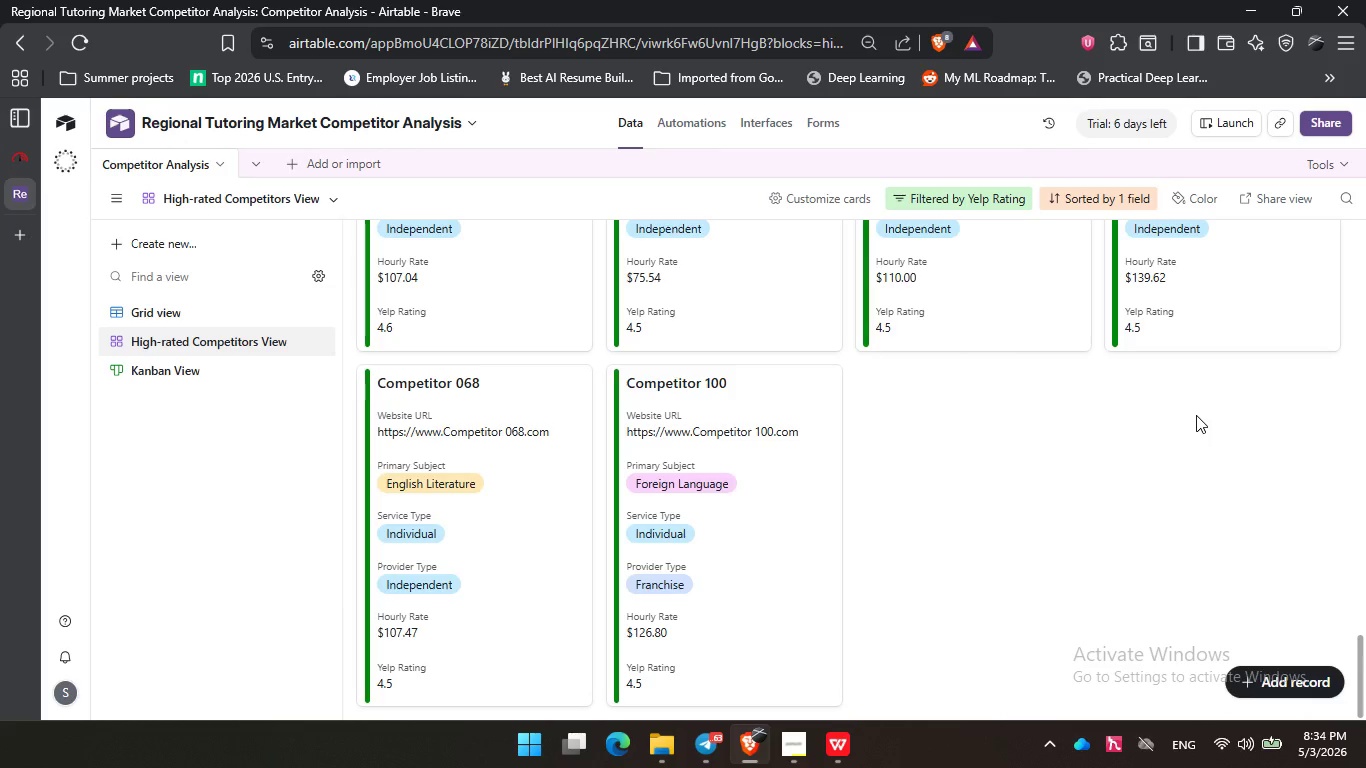 
left_click_drag(start_coordinate=[1192, 418], to_coordinate=[1199, 432])
 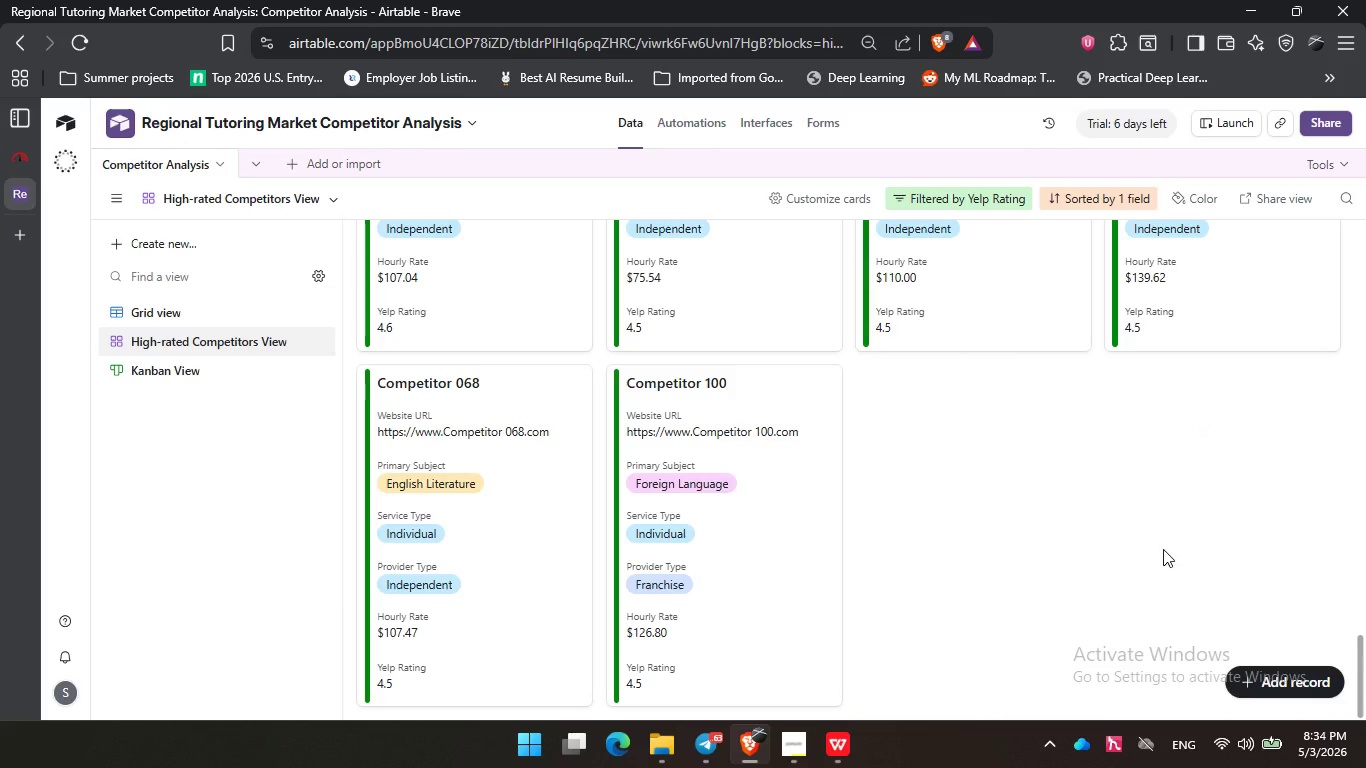 
double_click([1189, 548])
 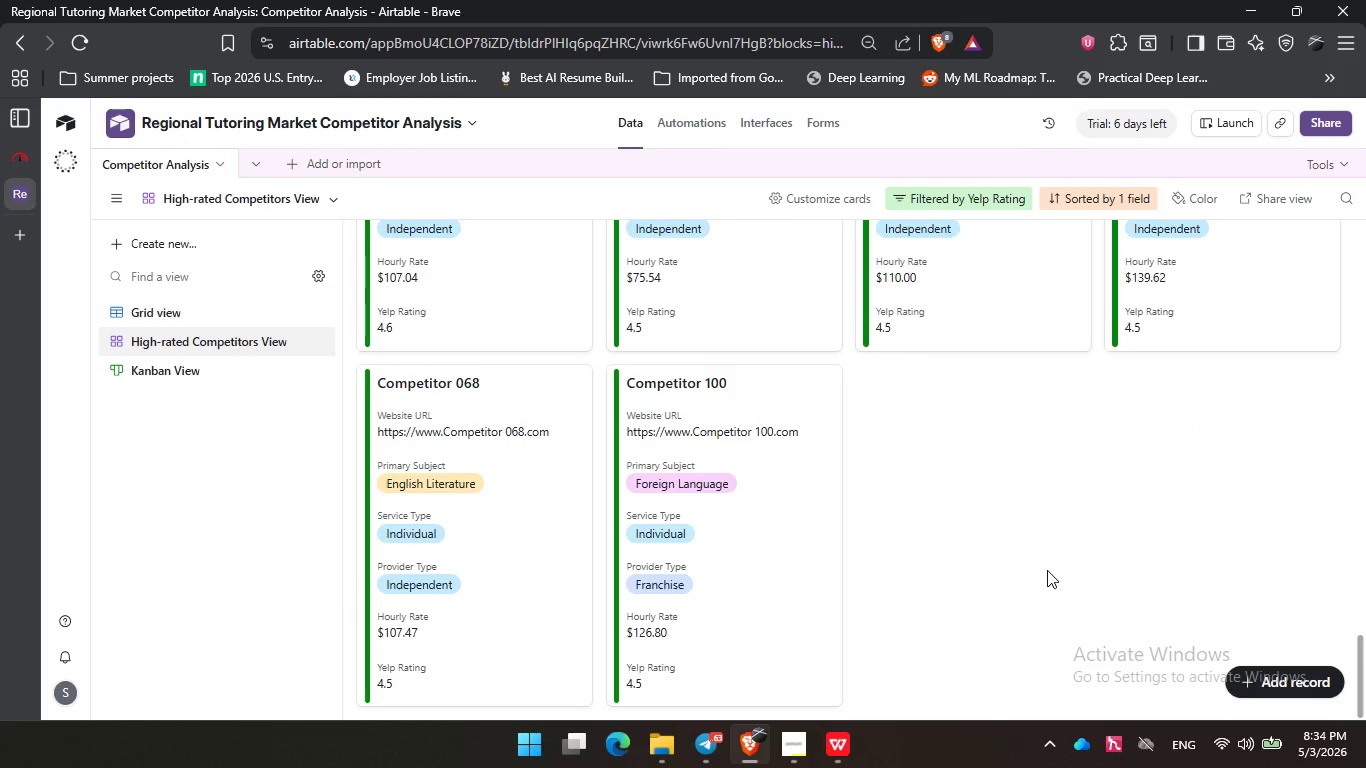 
scroll: coordinate [1047, 570], scroll_direction: up, amount: 2.0
 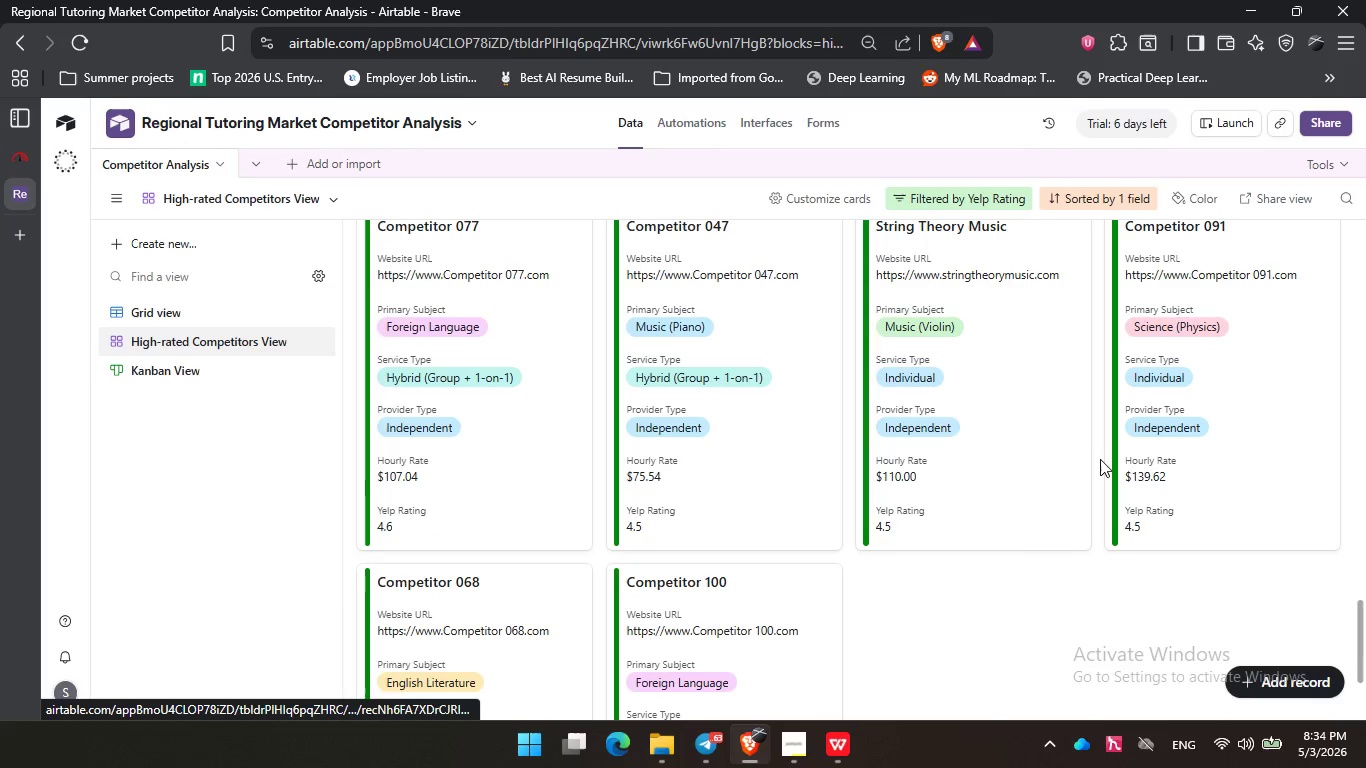 
left_click([1029, 469])
 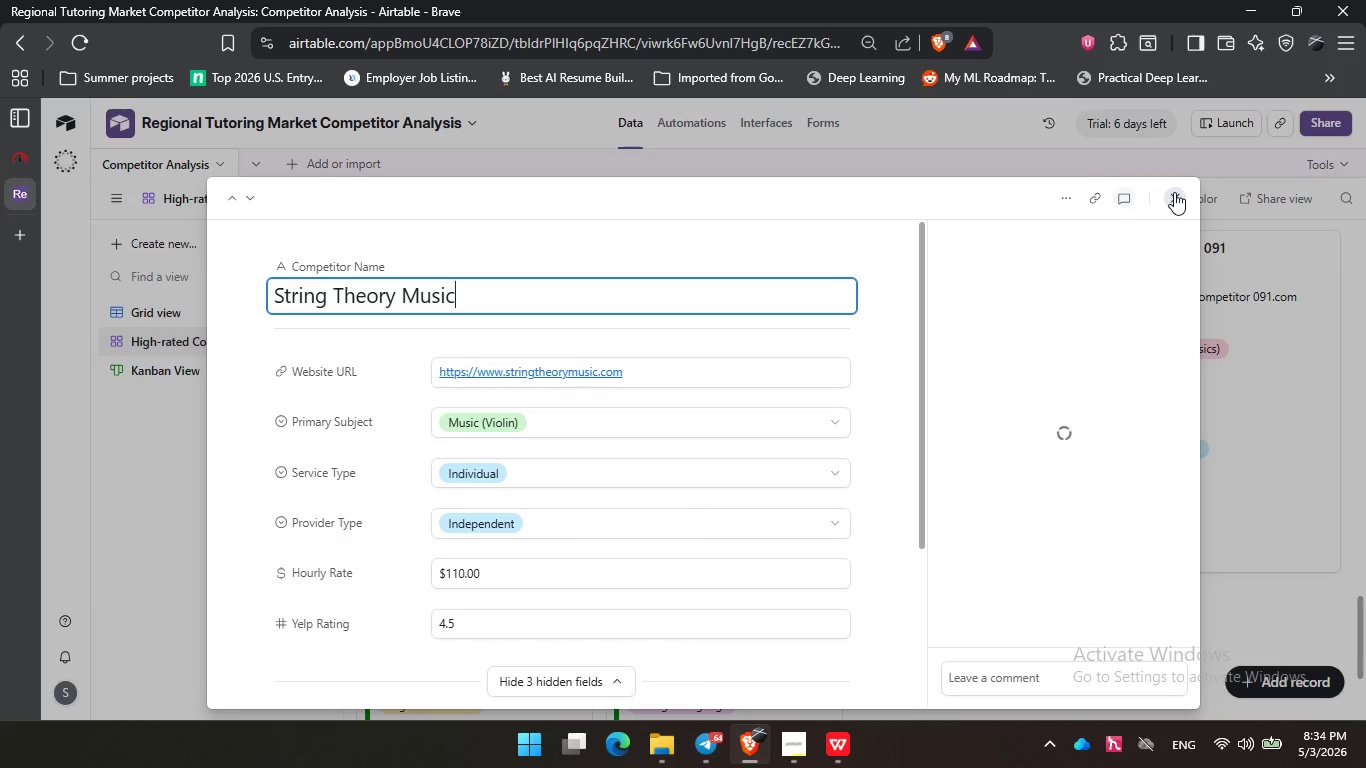 
left_click([1174, 192])
 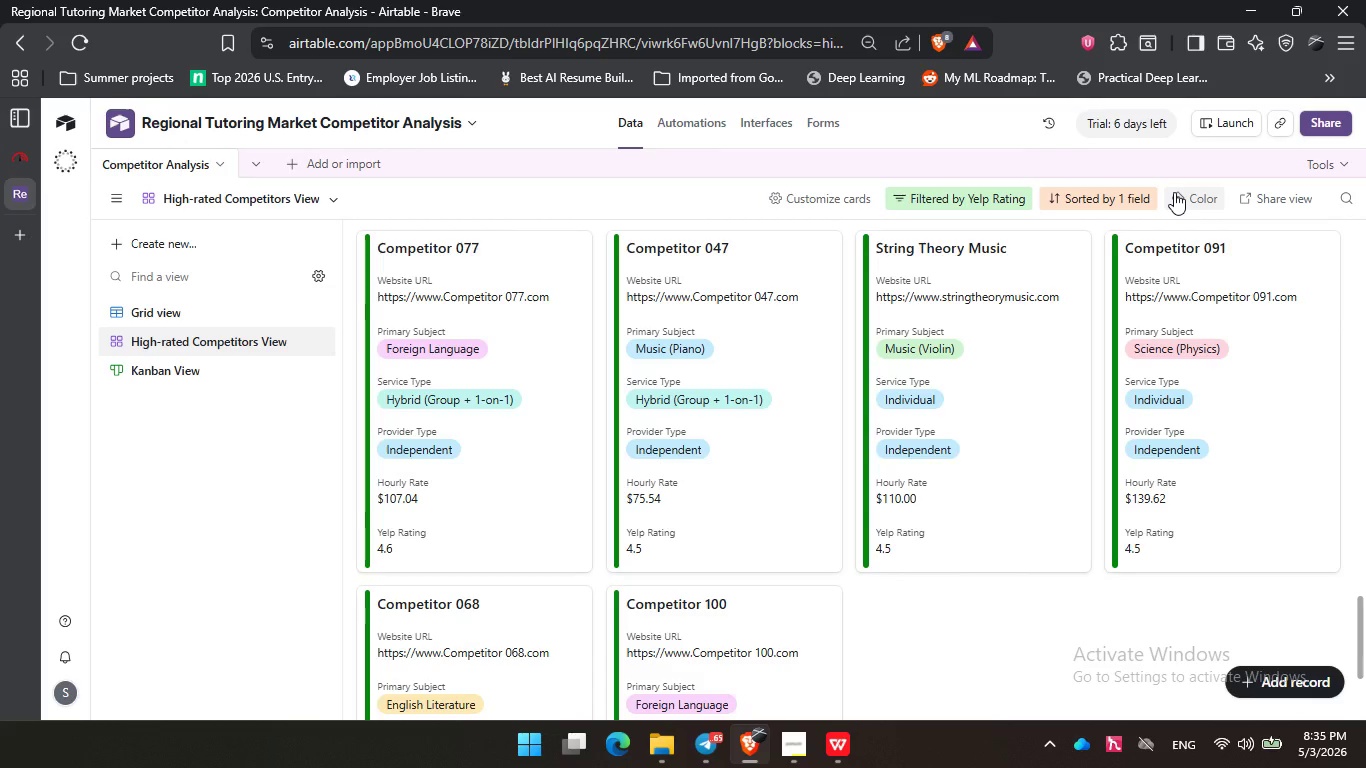 
wait(60.73)
 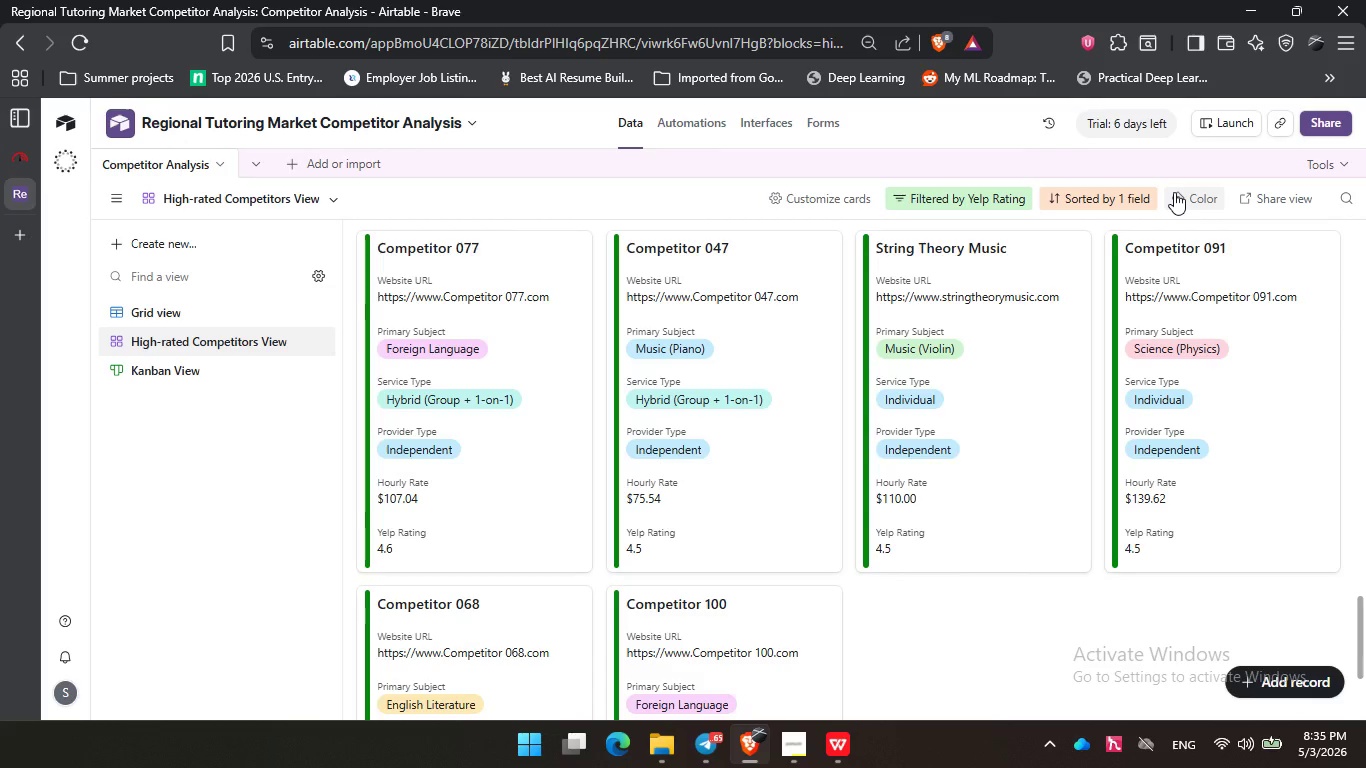 
scroll: coordinate [941, 566], scroll_direction: up, amount: 33.0
 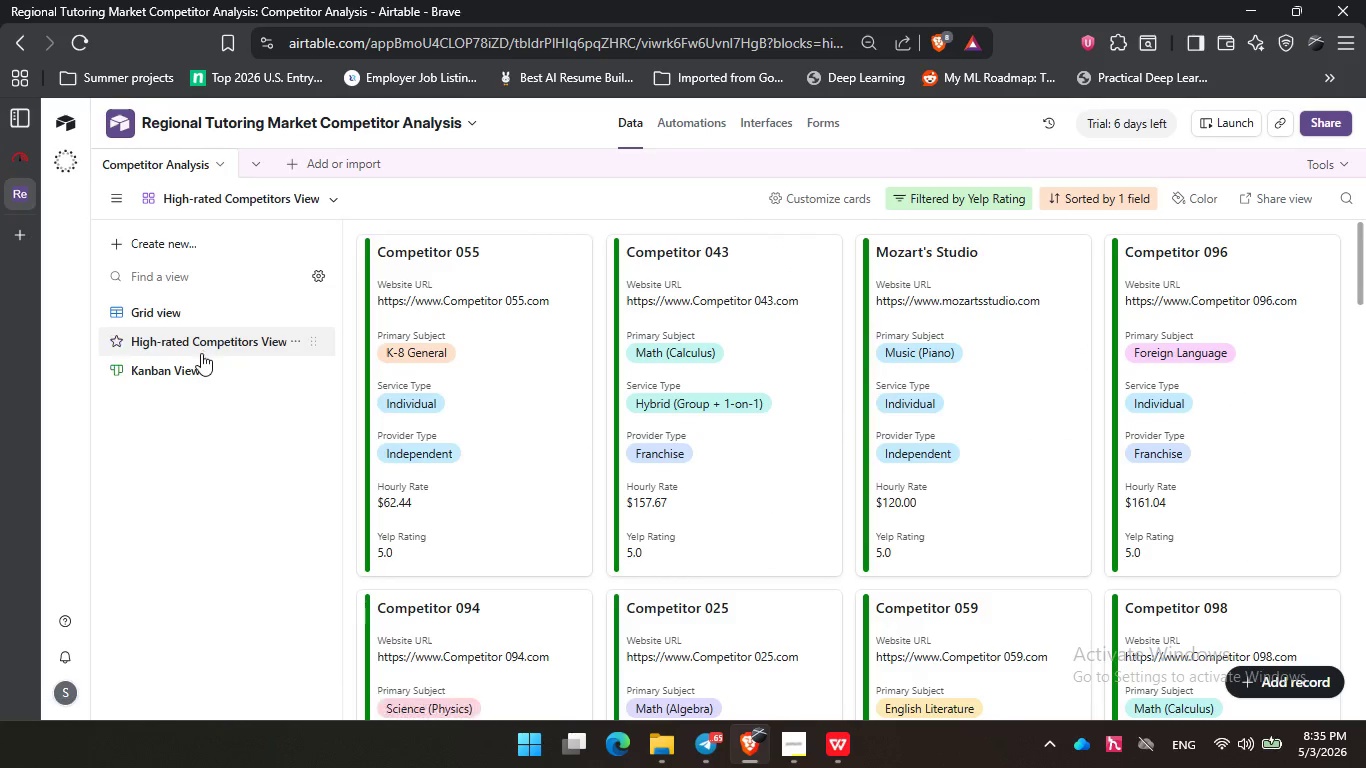 
left_click([191, 367])
 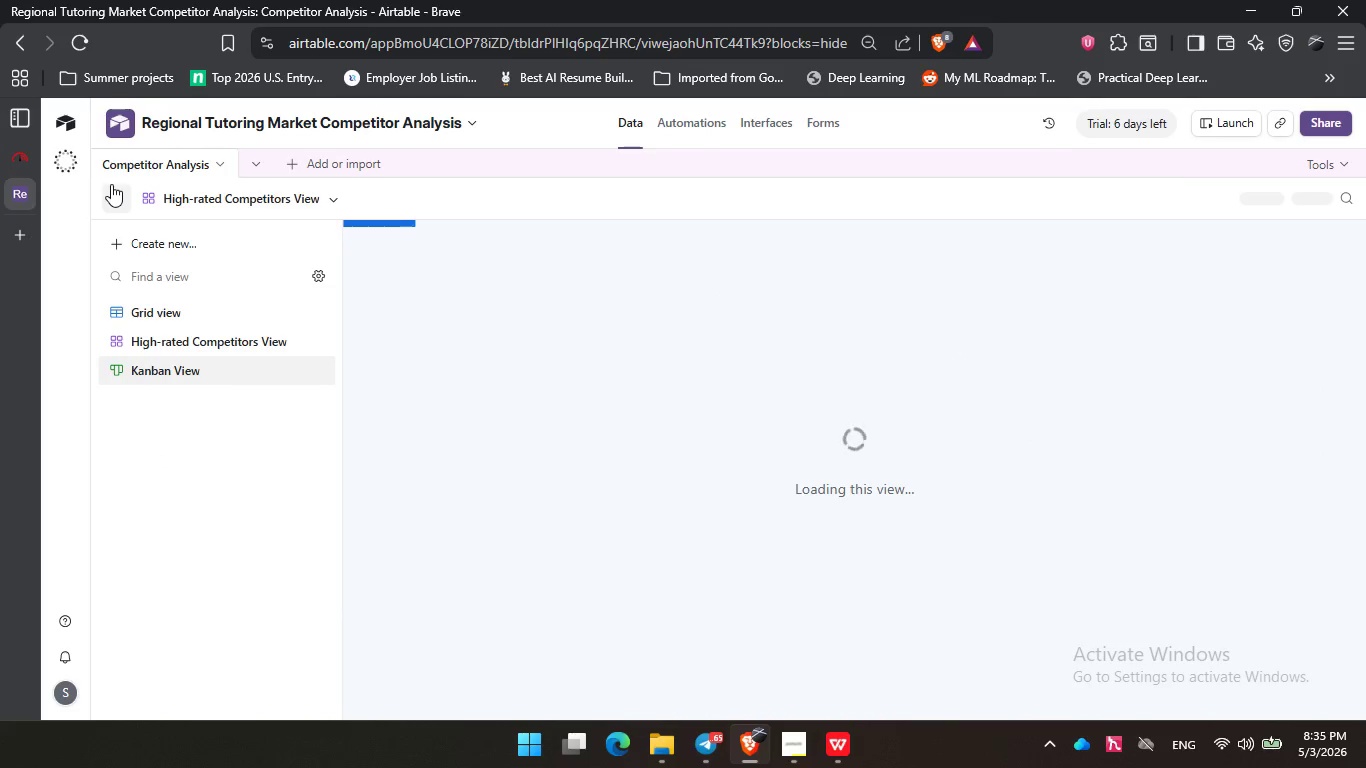 
left_click([115, 191])
 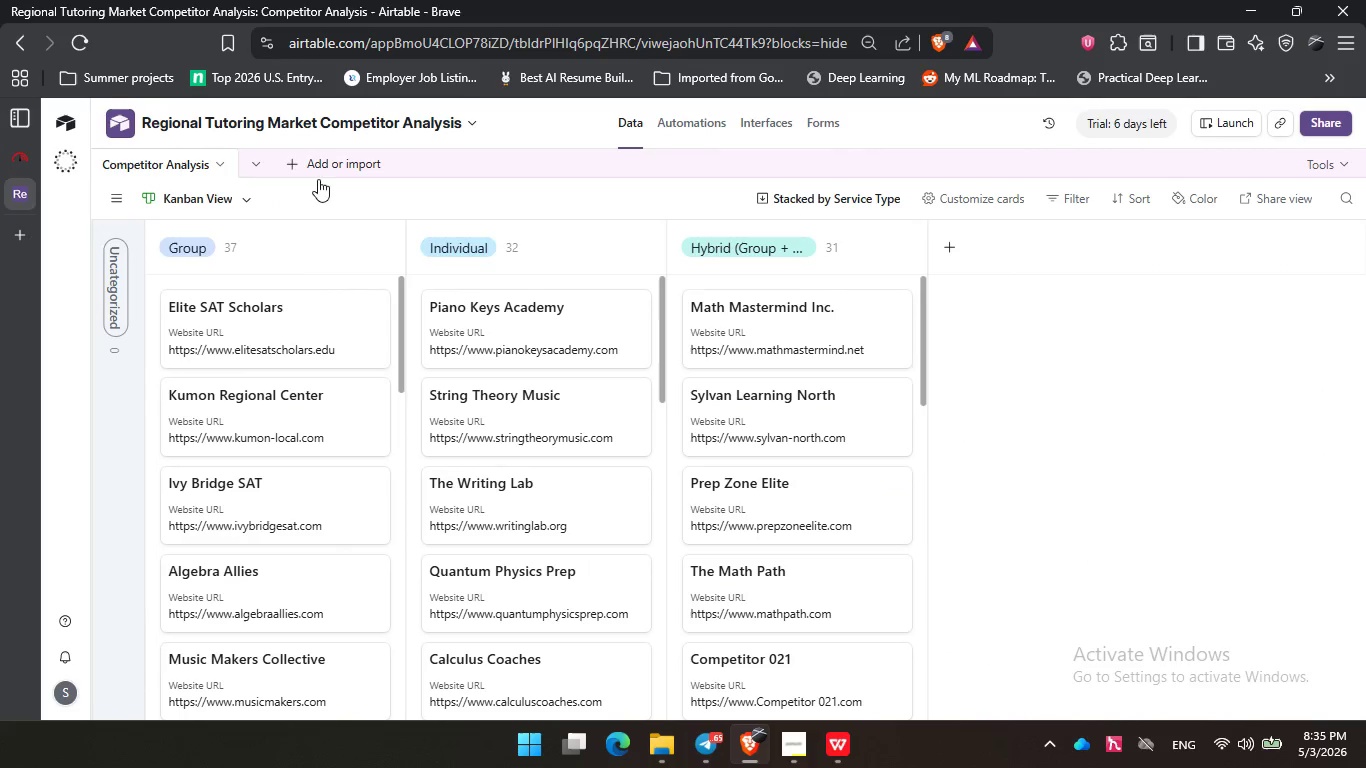 
left_click_drag(start_coordinate=[324, 195], to_coordinate=[336, 197])
 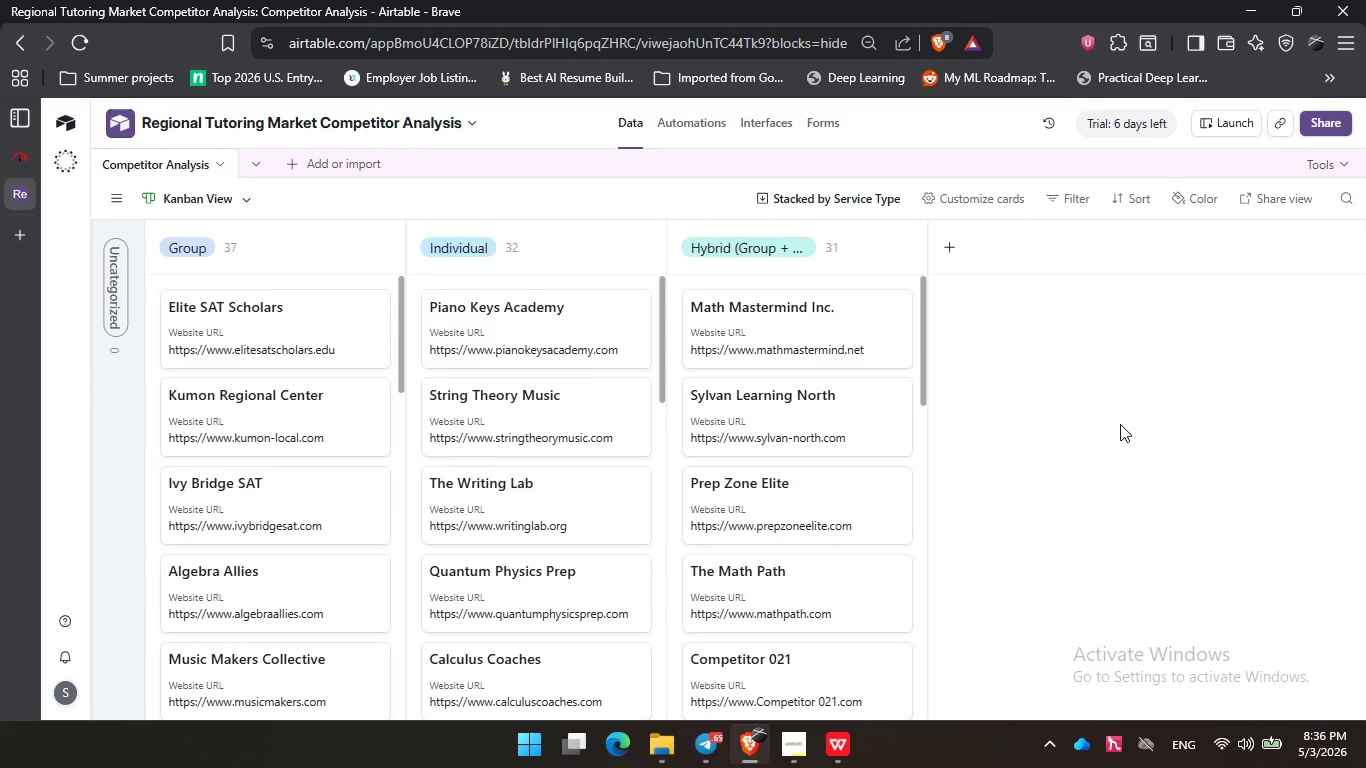 
wait(72.0)
 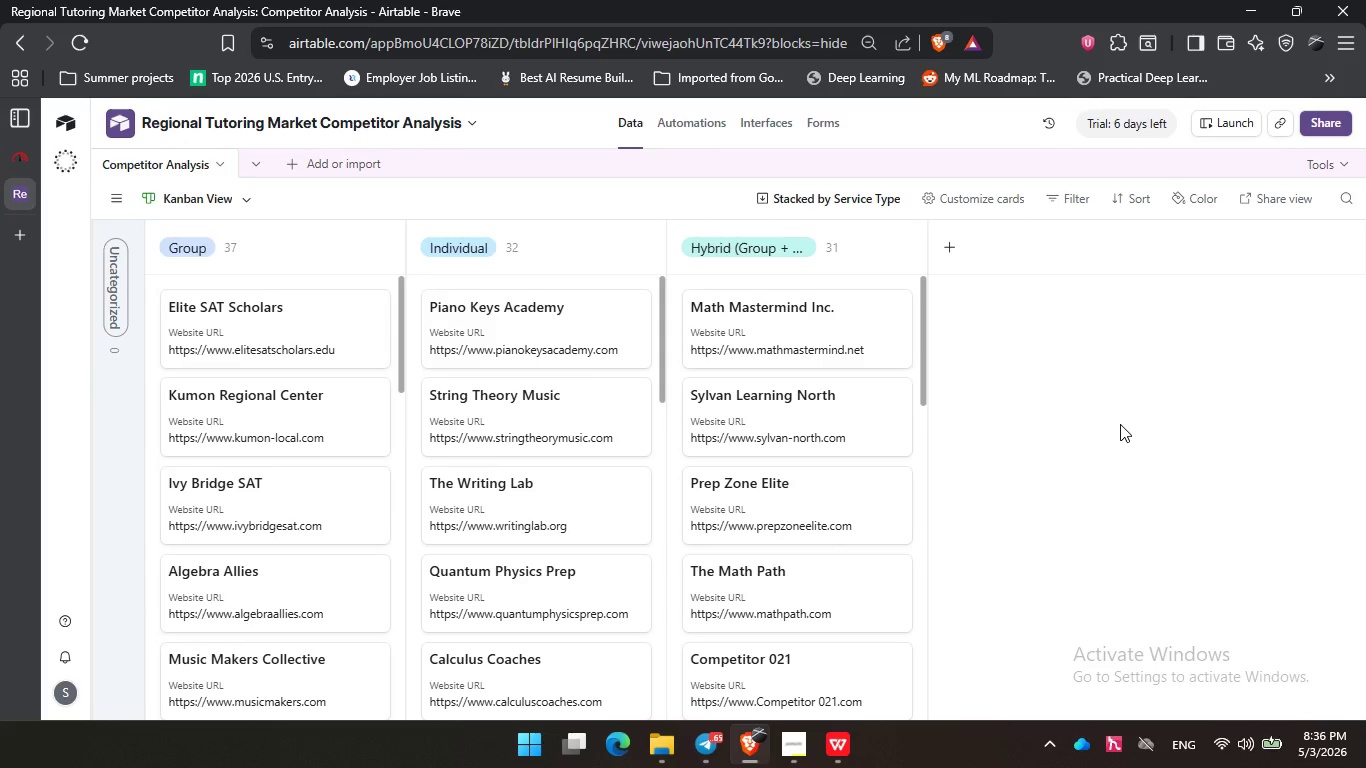 
scroll: coordinate [334, 395], scroll_direction: down, amount: 5.0
 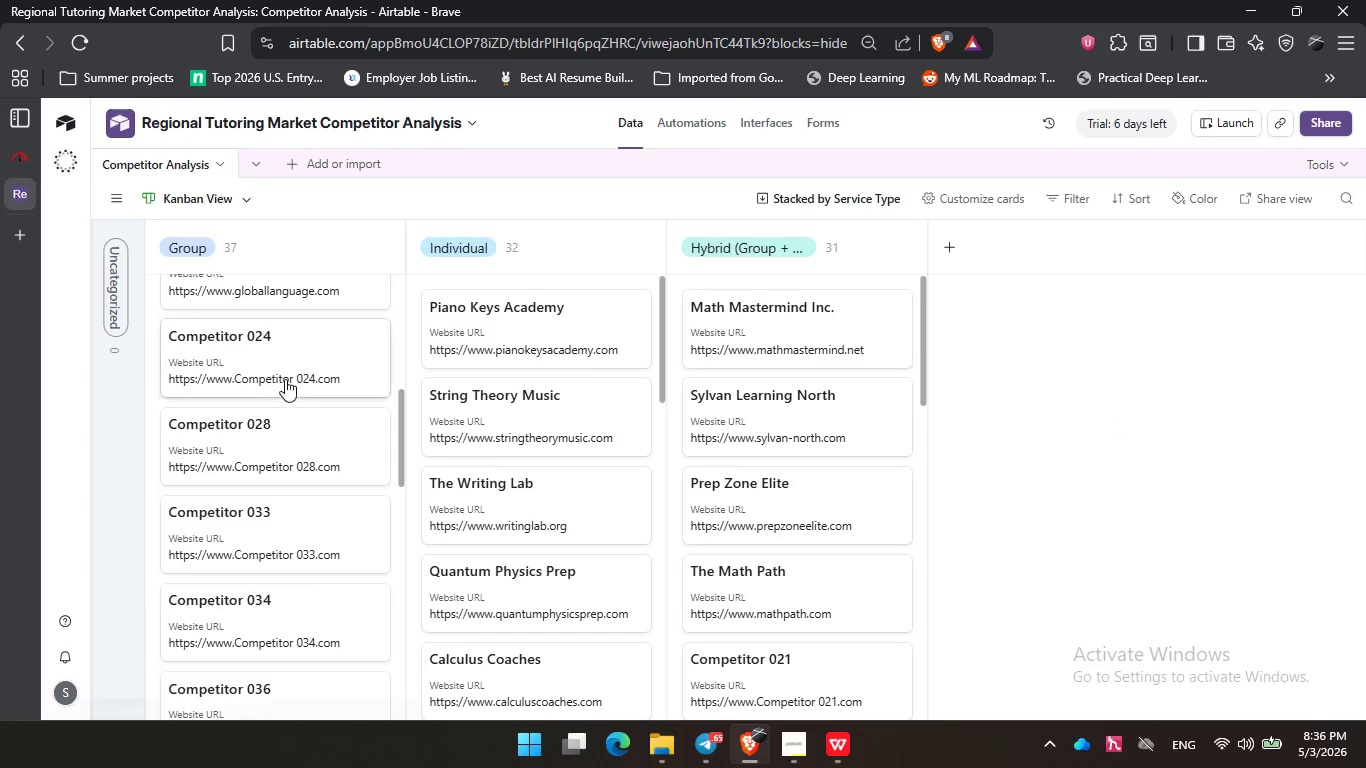 
left_click([285, 379])
 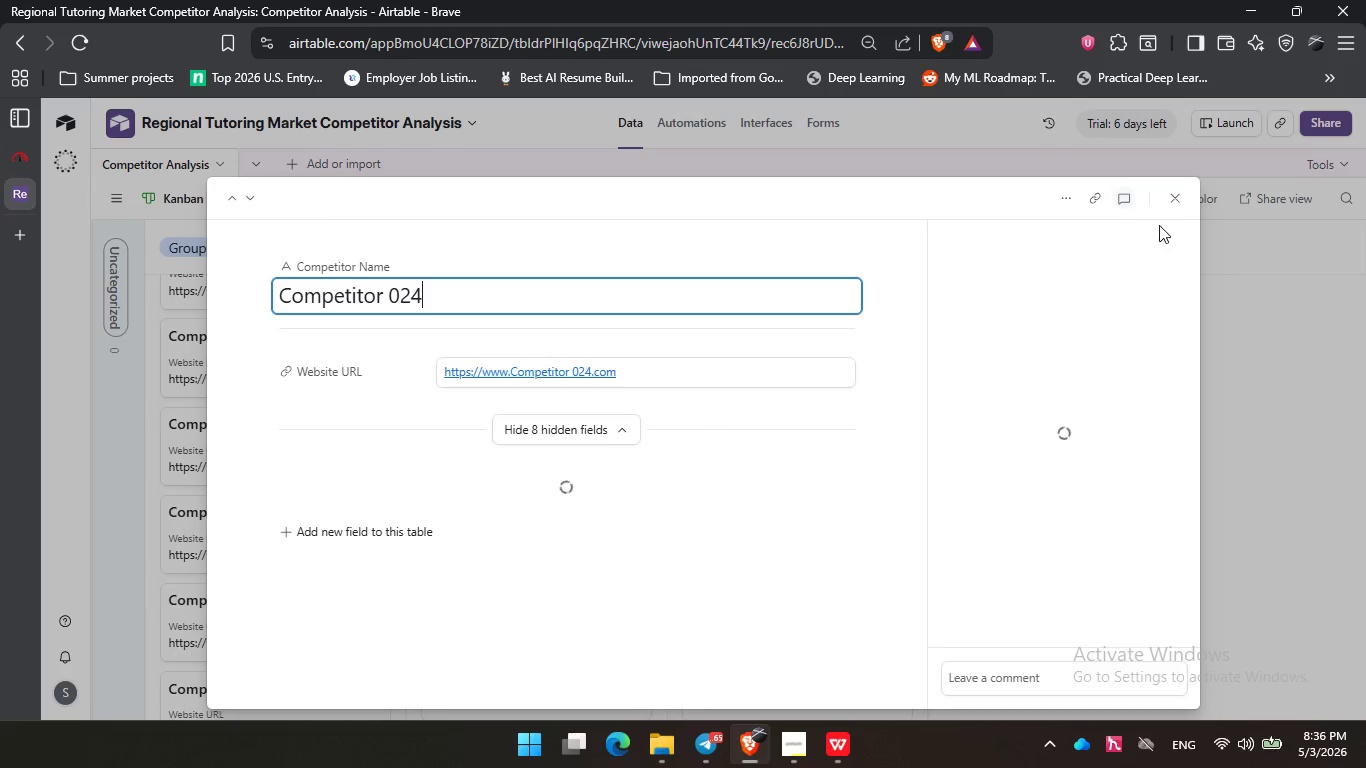 
left_click([1171, 199])
 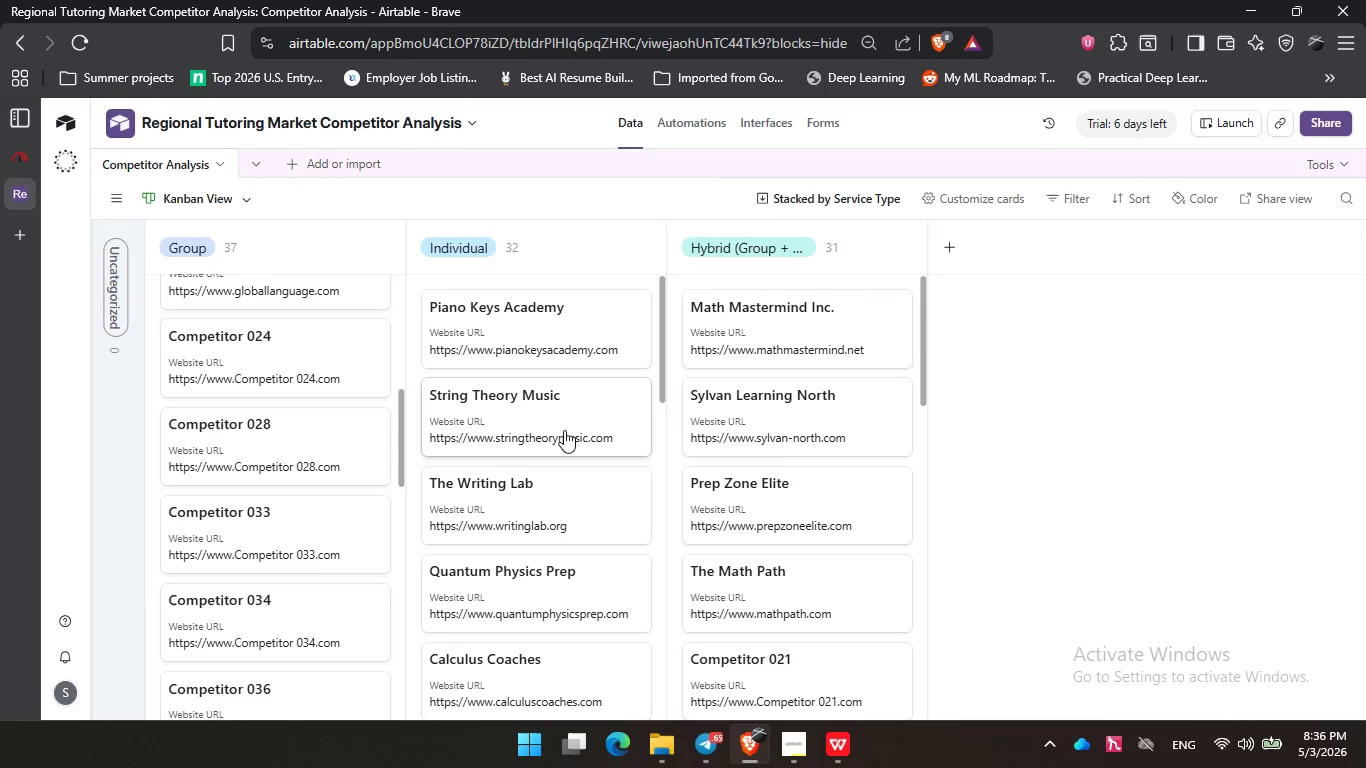 
left_click([565, 427])
 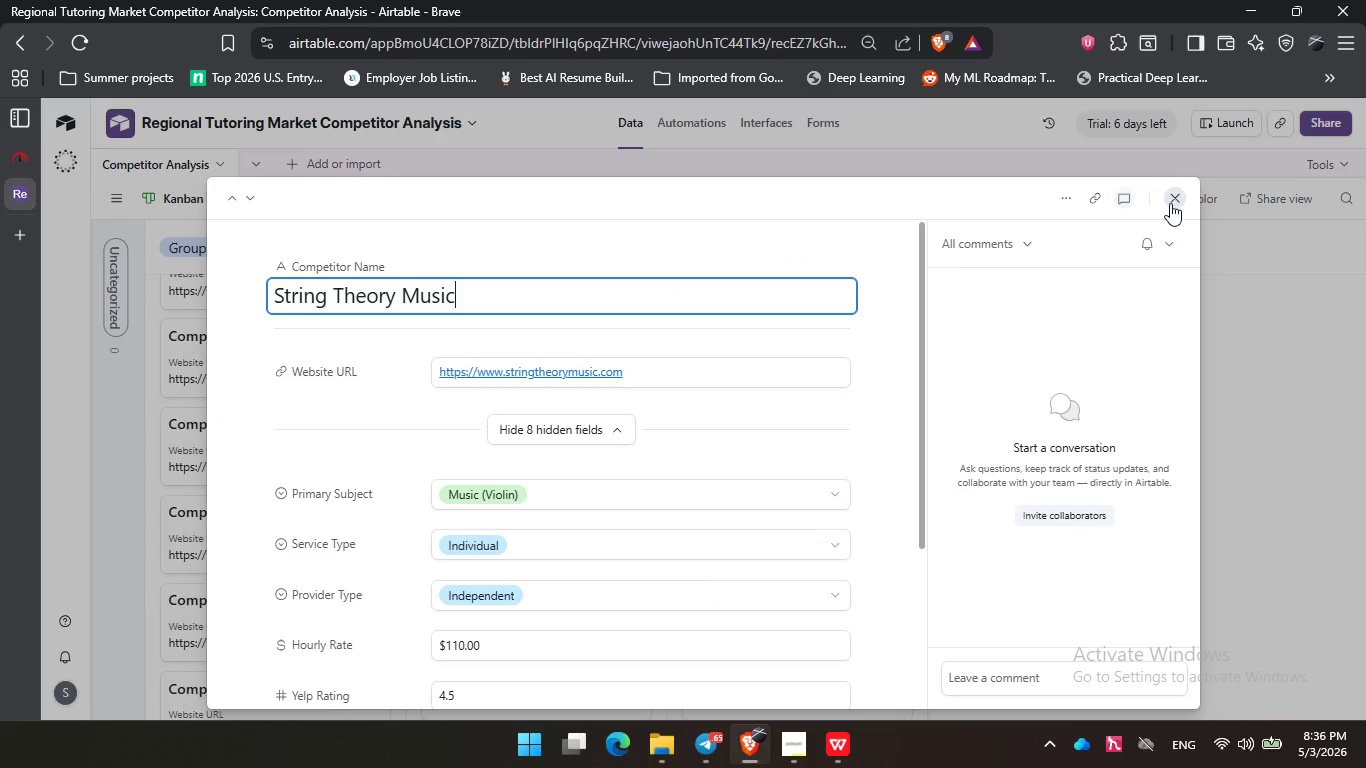 
left_click([1170, 202])
 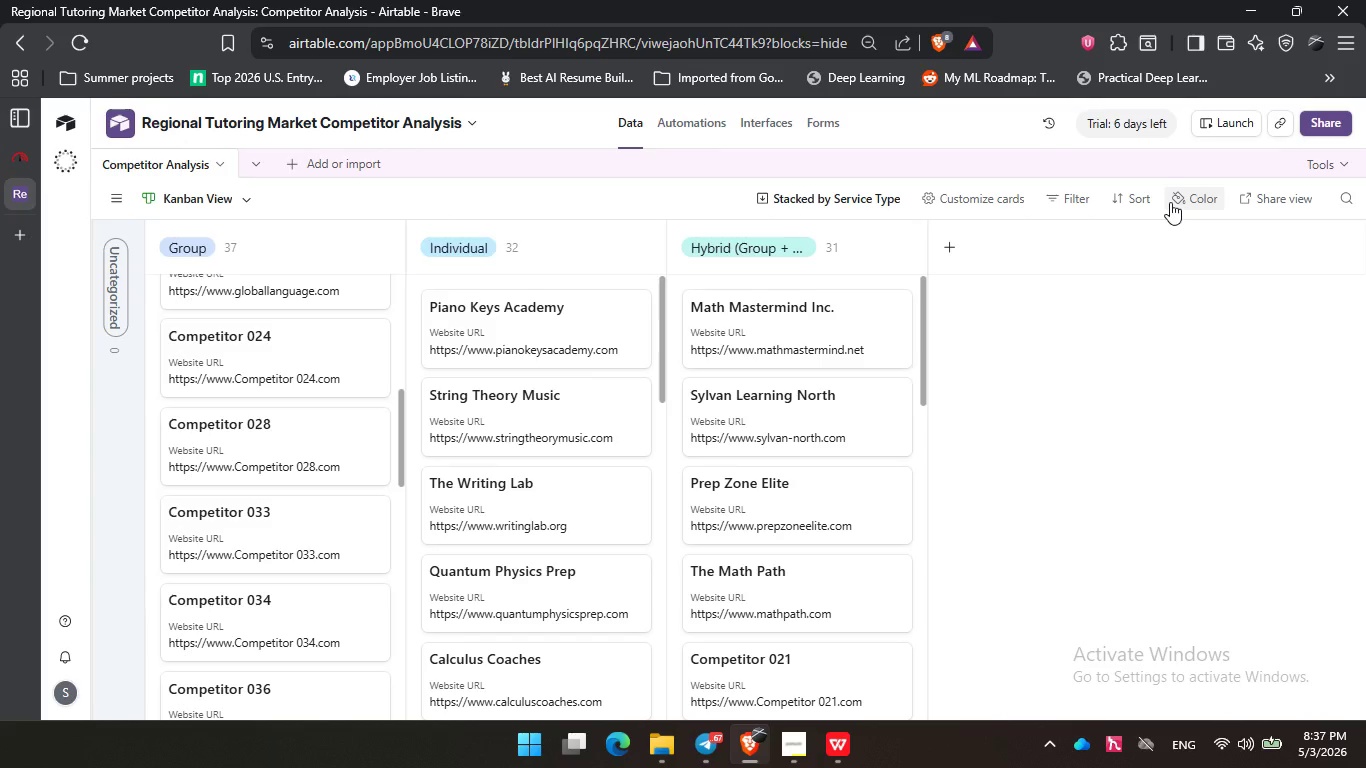 
wait(35.49)
 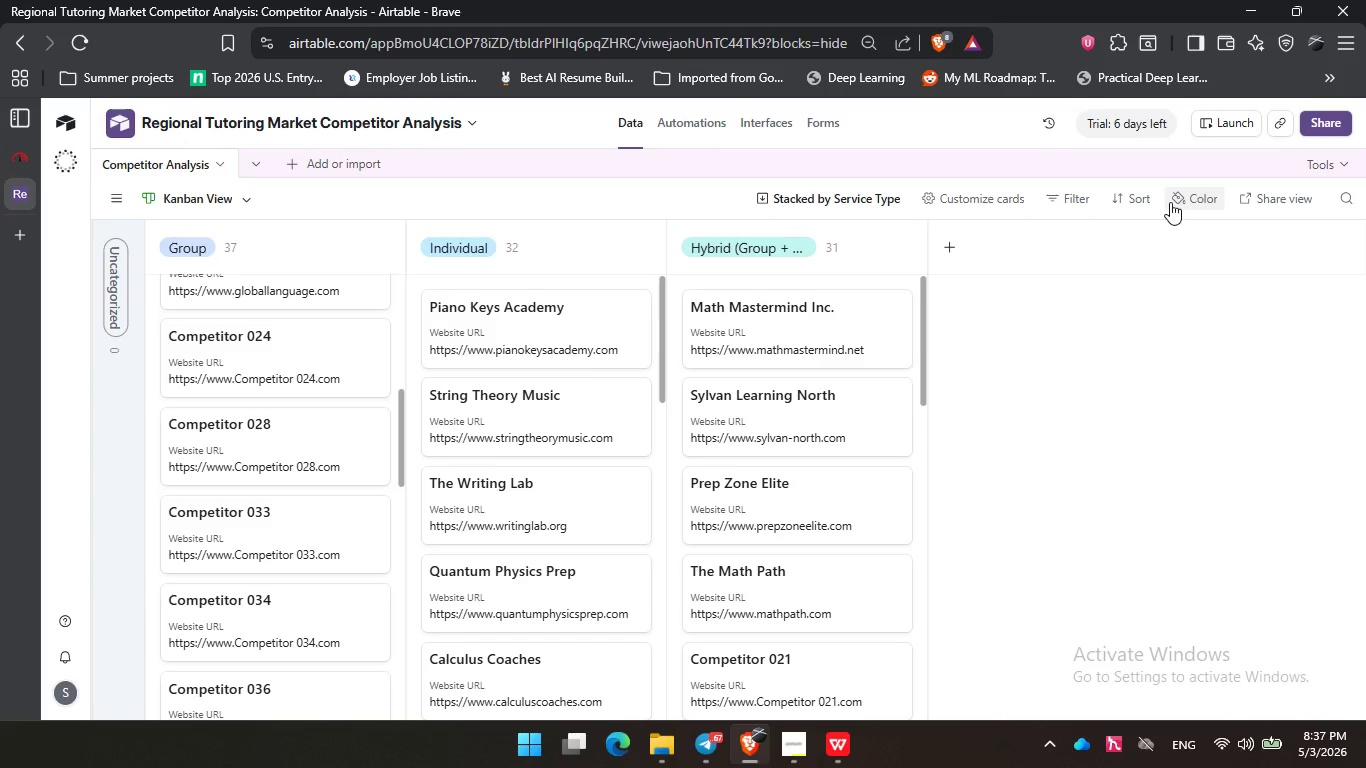 
scroll: coordinate [852, 367], scroll_direction: down, amount: 18.0
 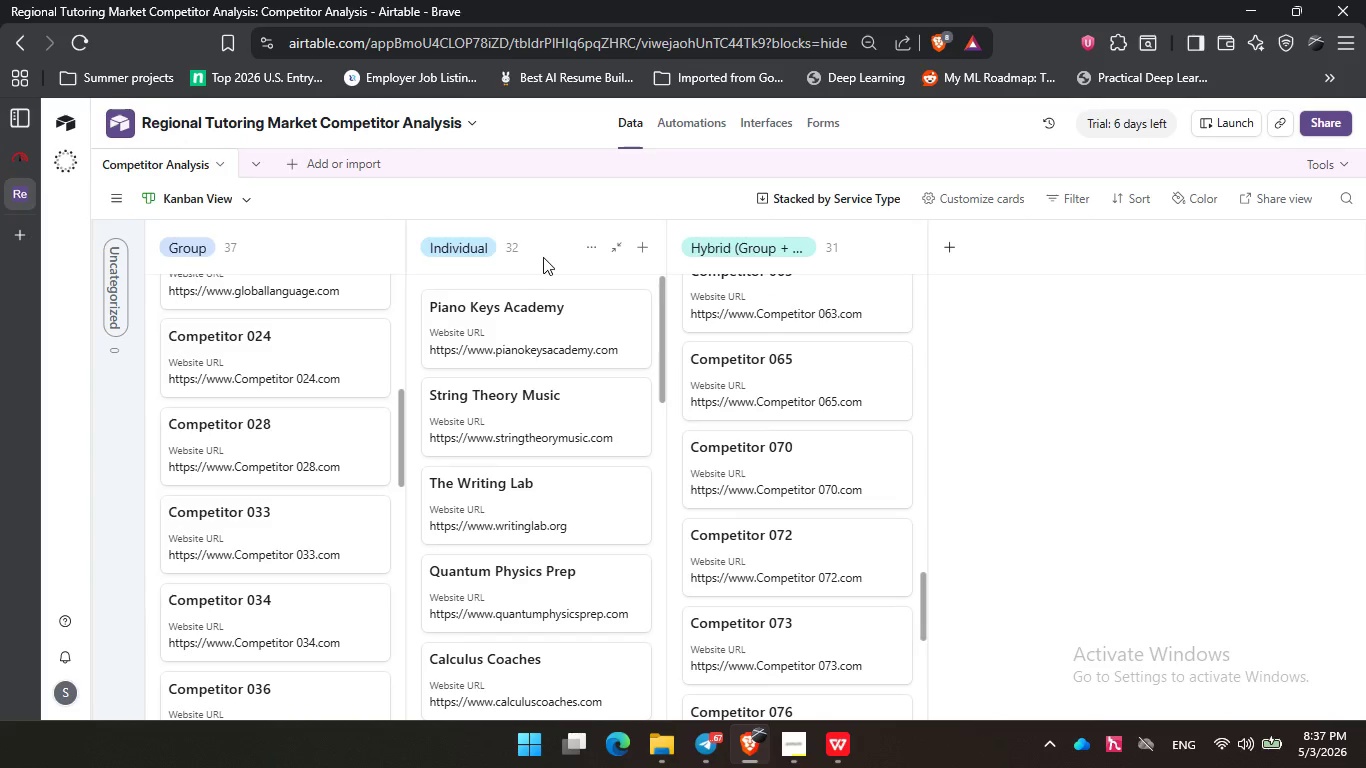 
double_click([516, 268])
 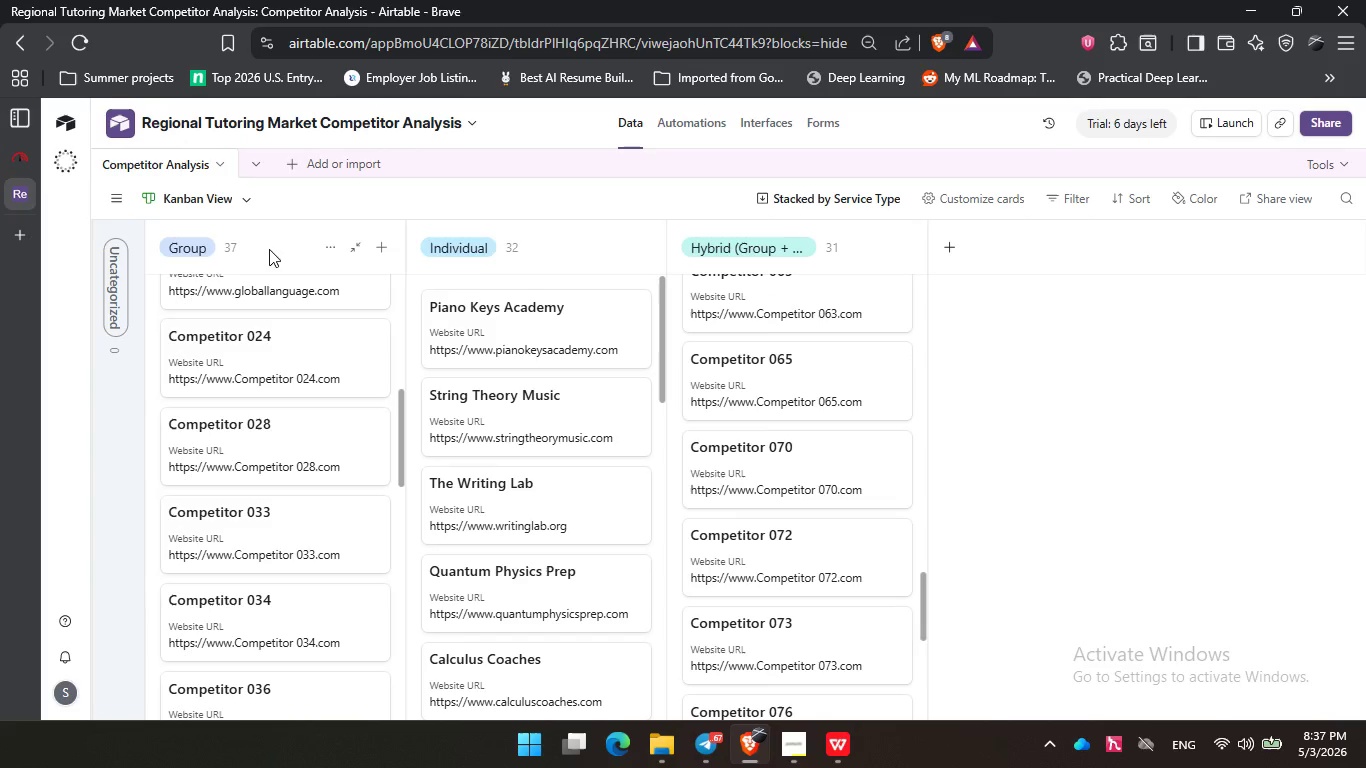 
double_click([278, 233])
 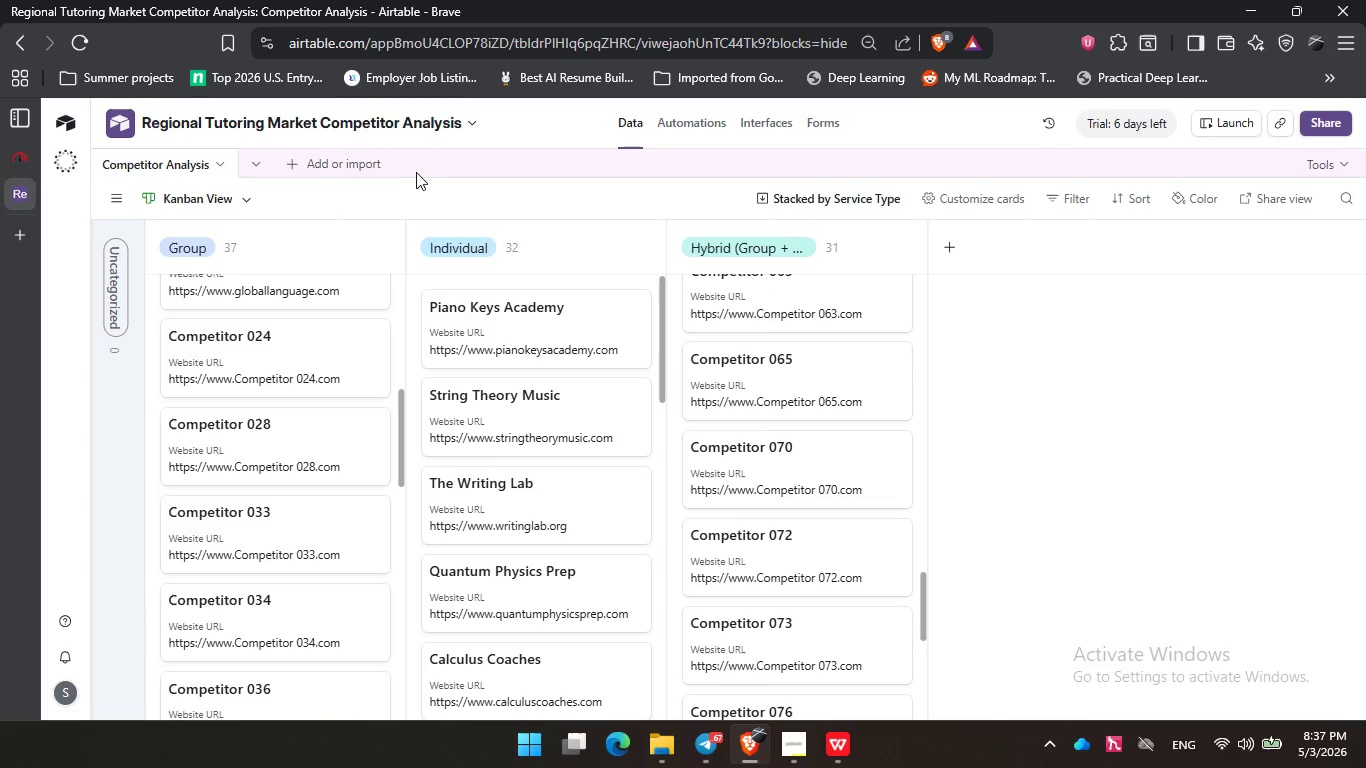 
double_click([426, 169])
 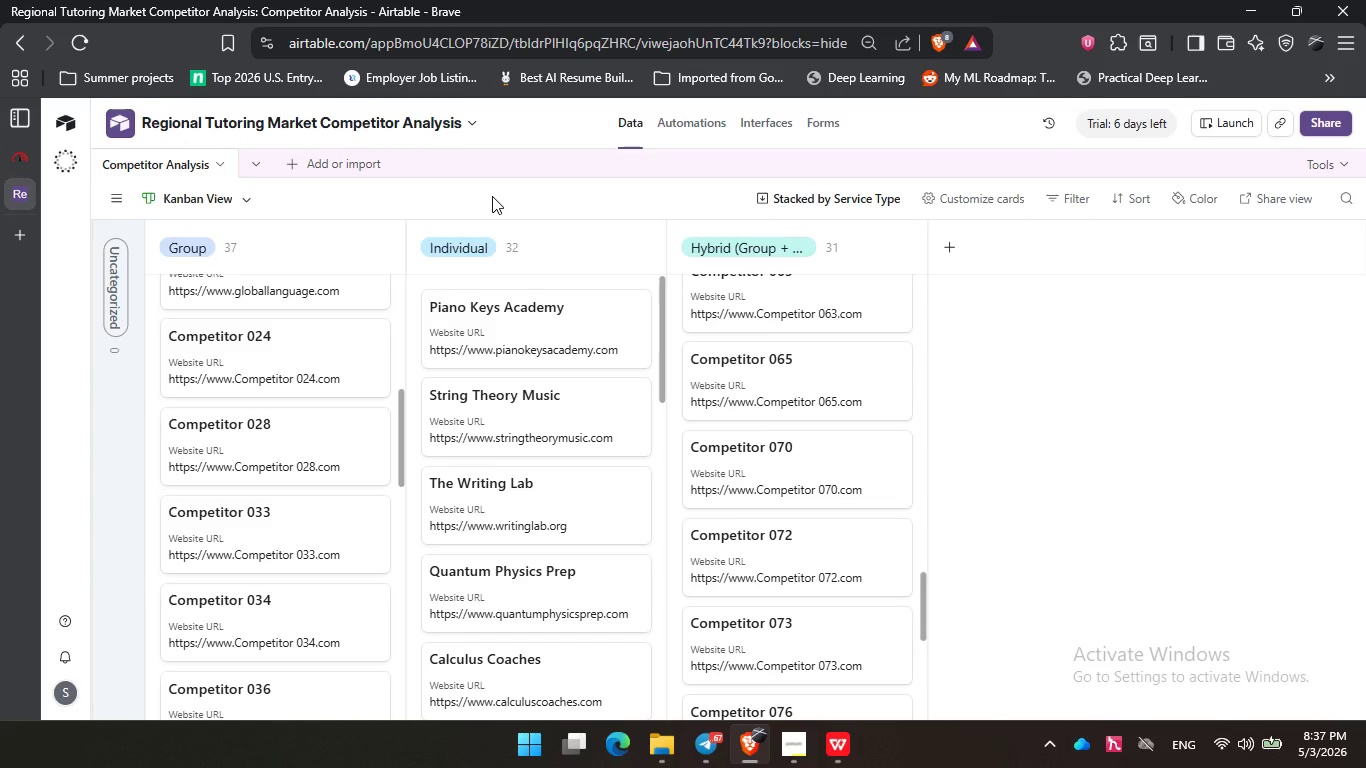 
left_click([492, 196])
 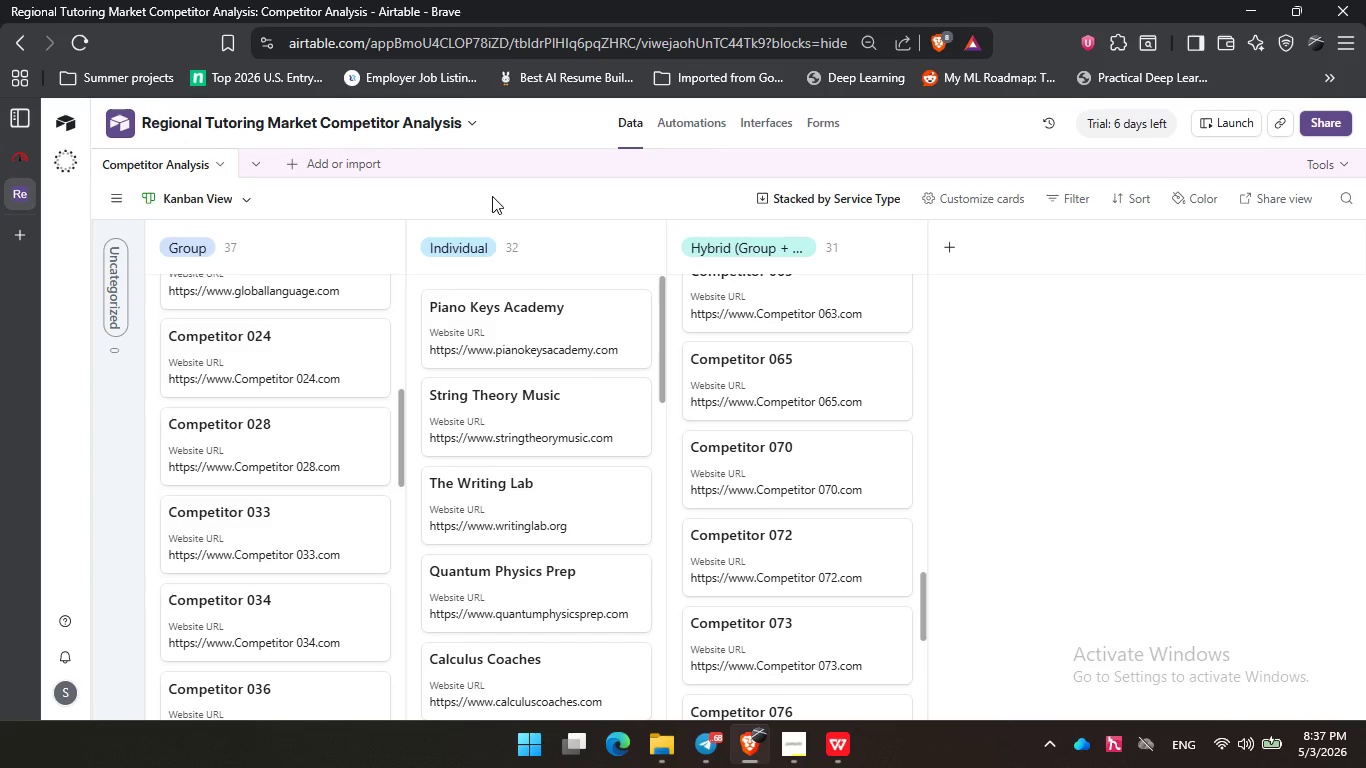 
wait(32.89)
 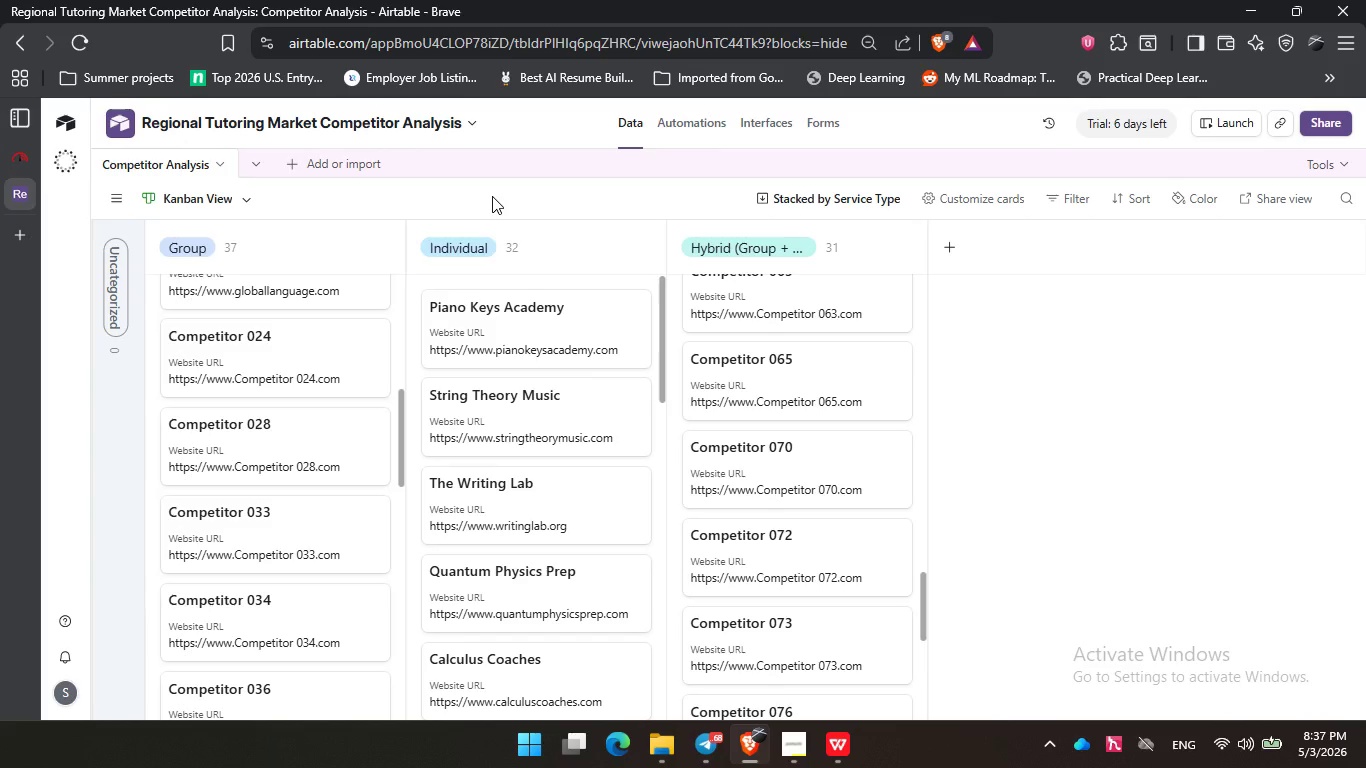 
left_click([329, 206])
 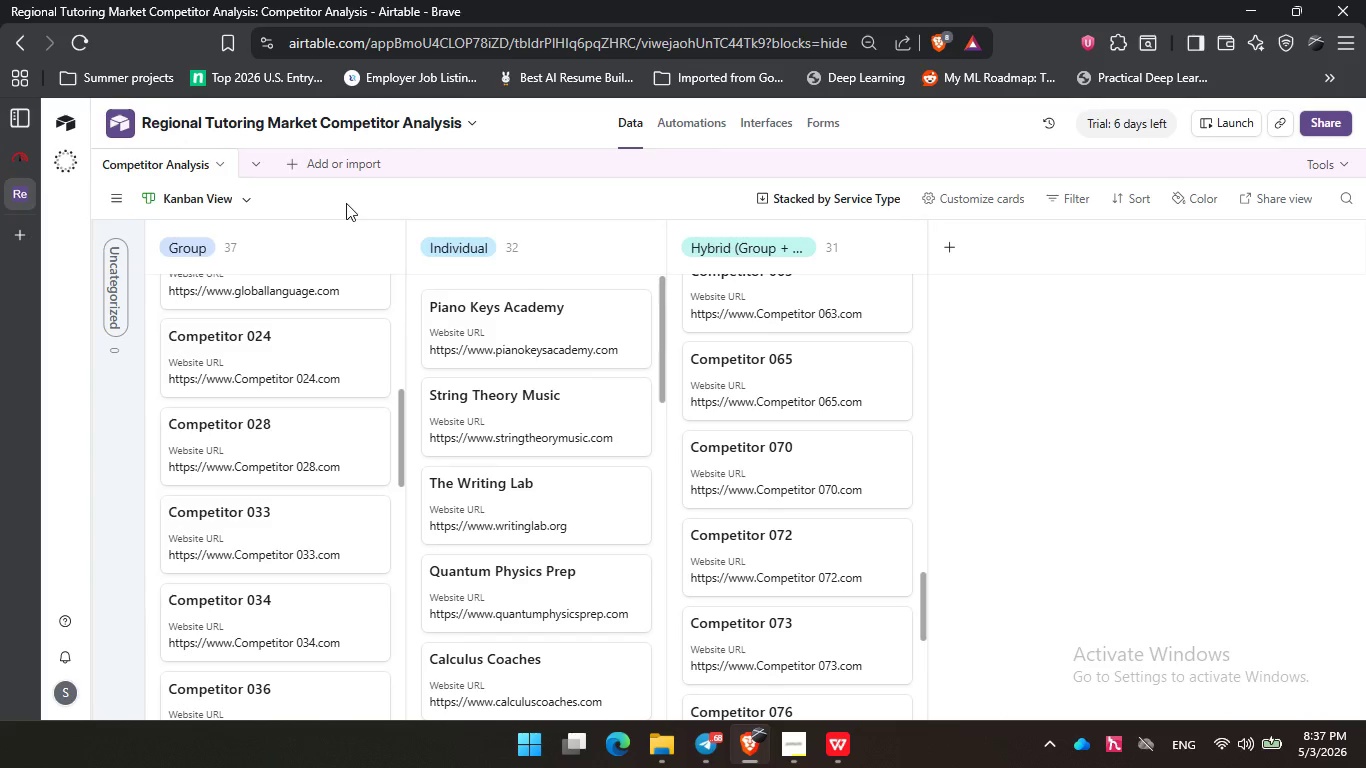 
left_click([412, 191])
 